 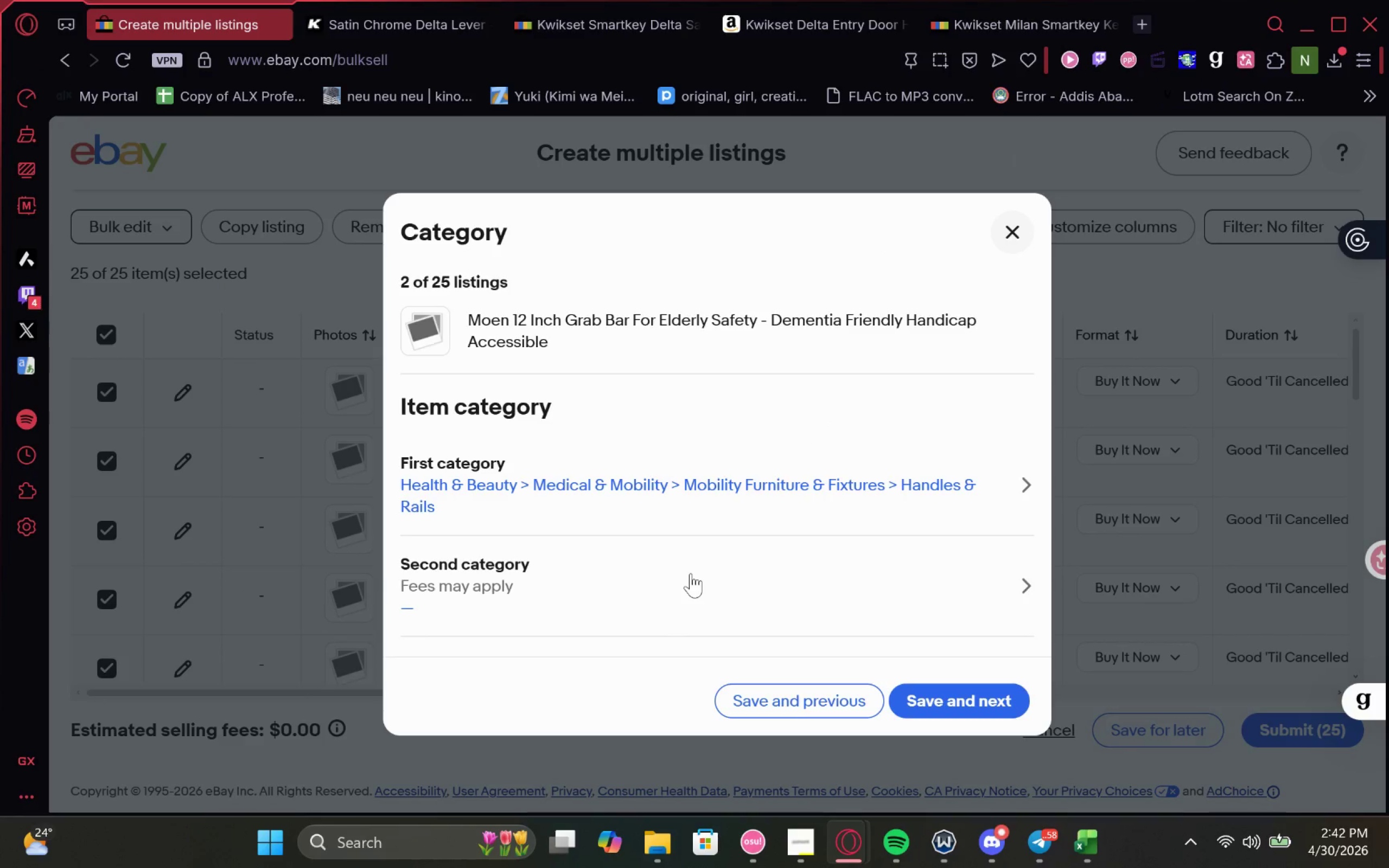 
left_click([973, 705])
 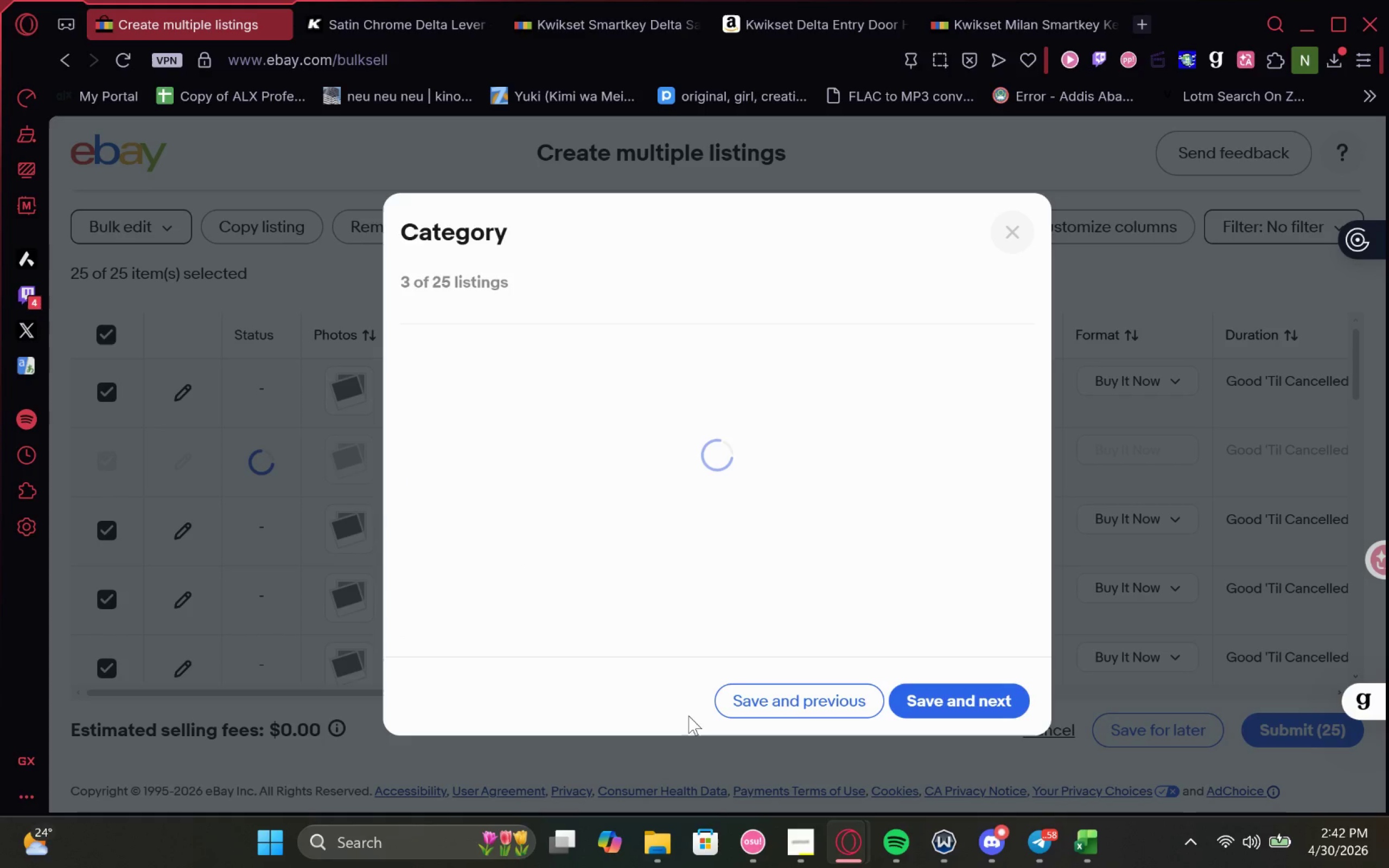 
left_click([1105, 850])
 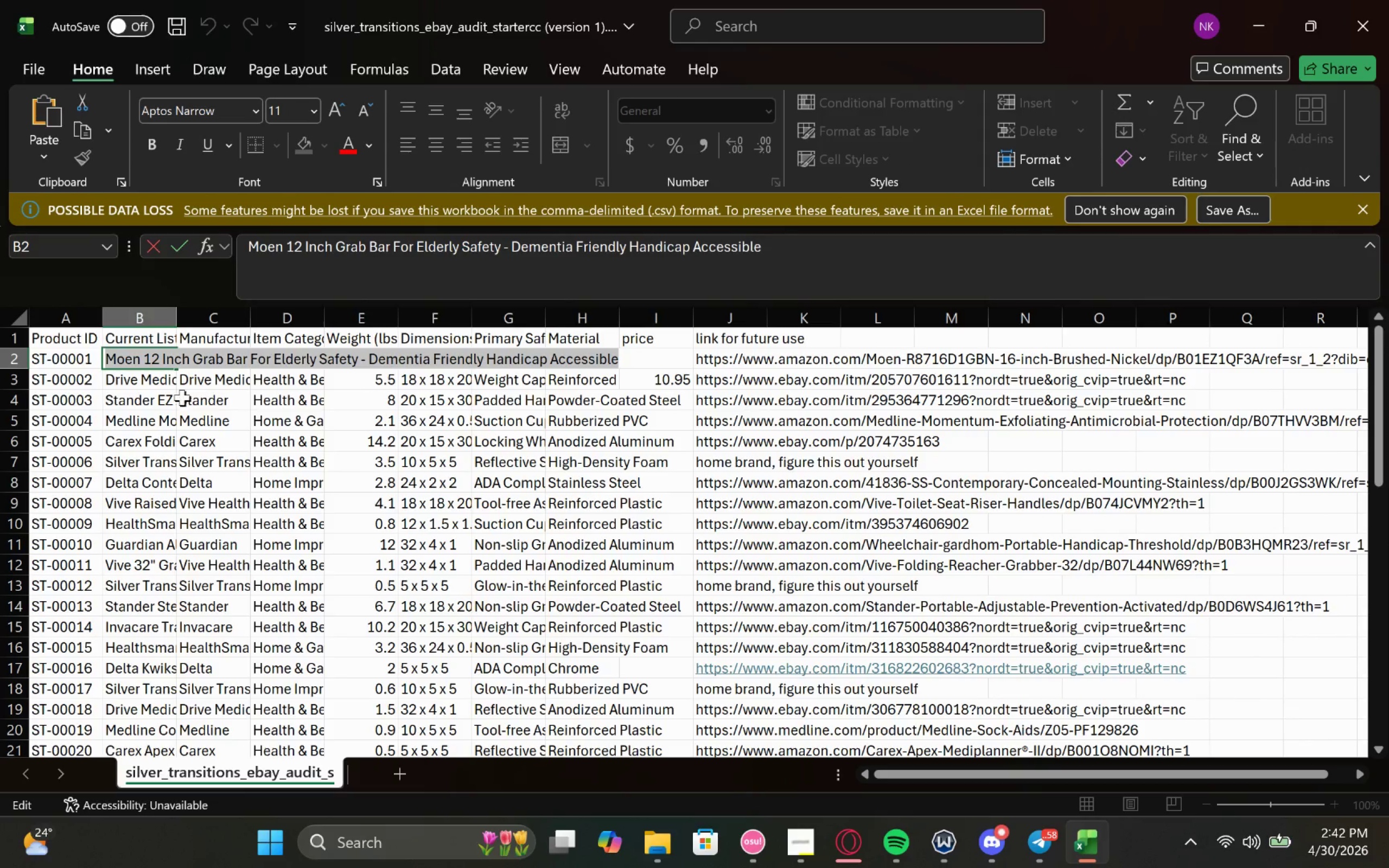 
double_click([156, 388])
 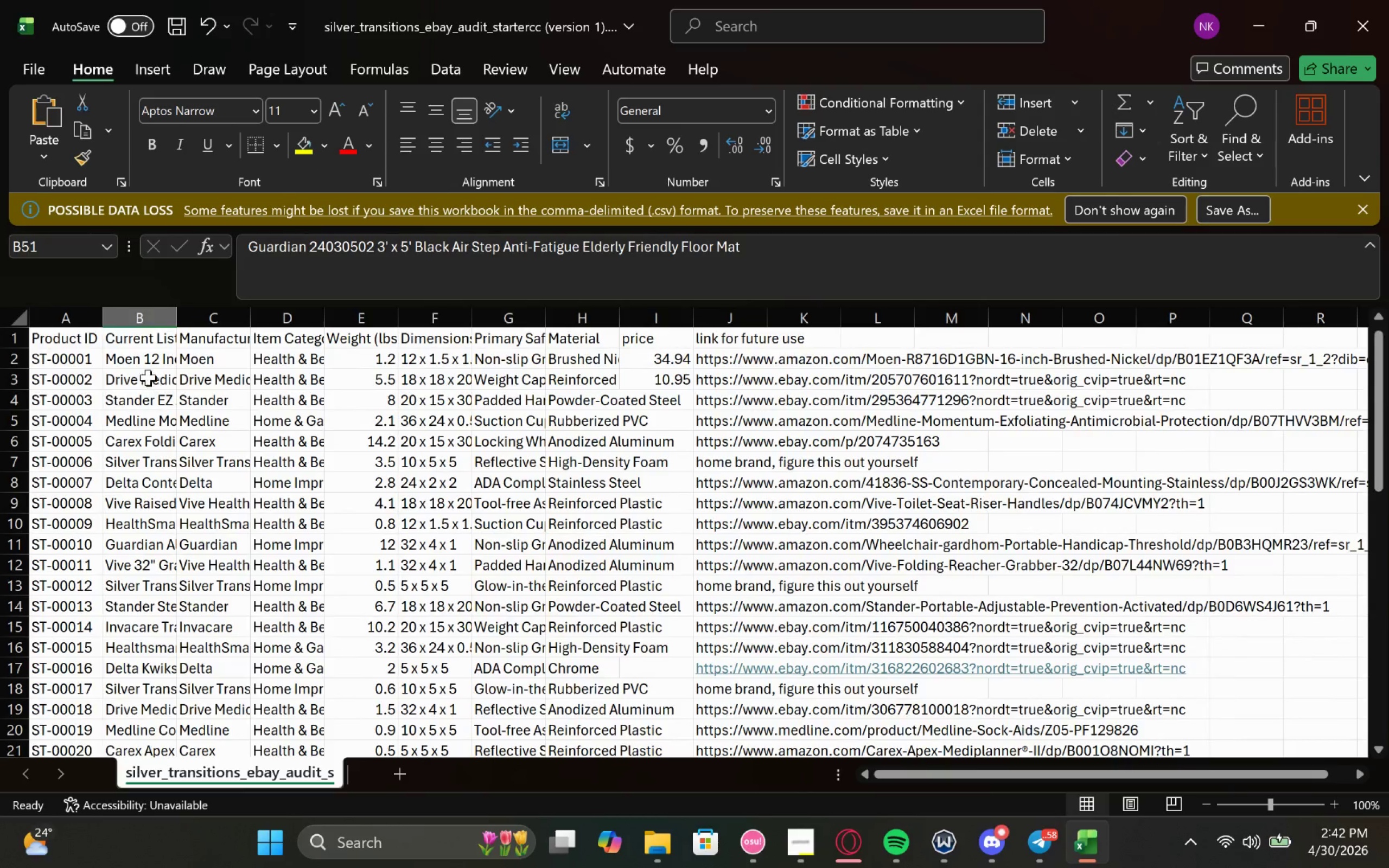 
double_click([132, 378])
 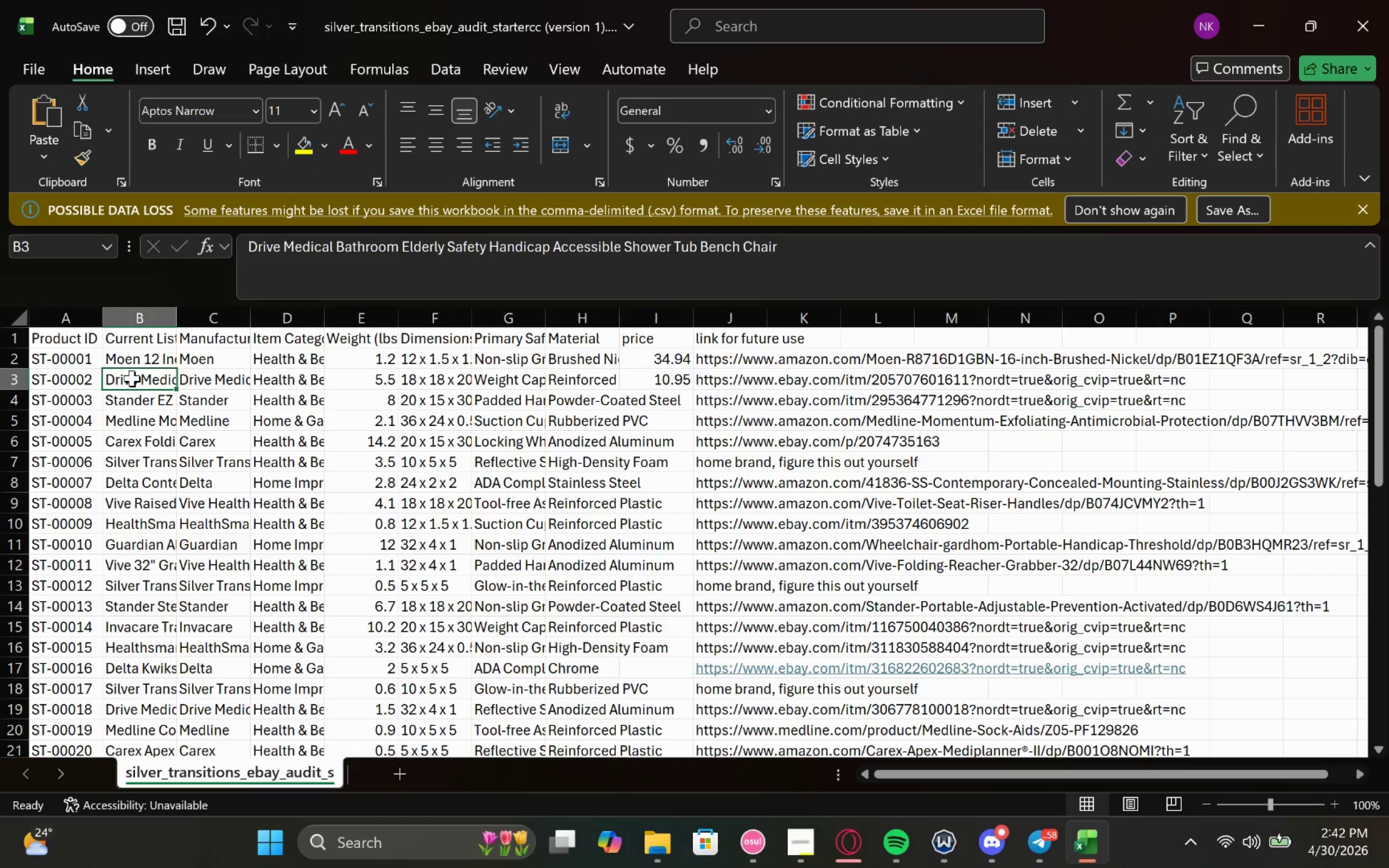 
triple_click([132, 378])
 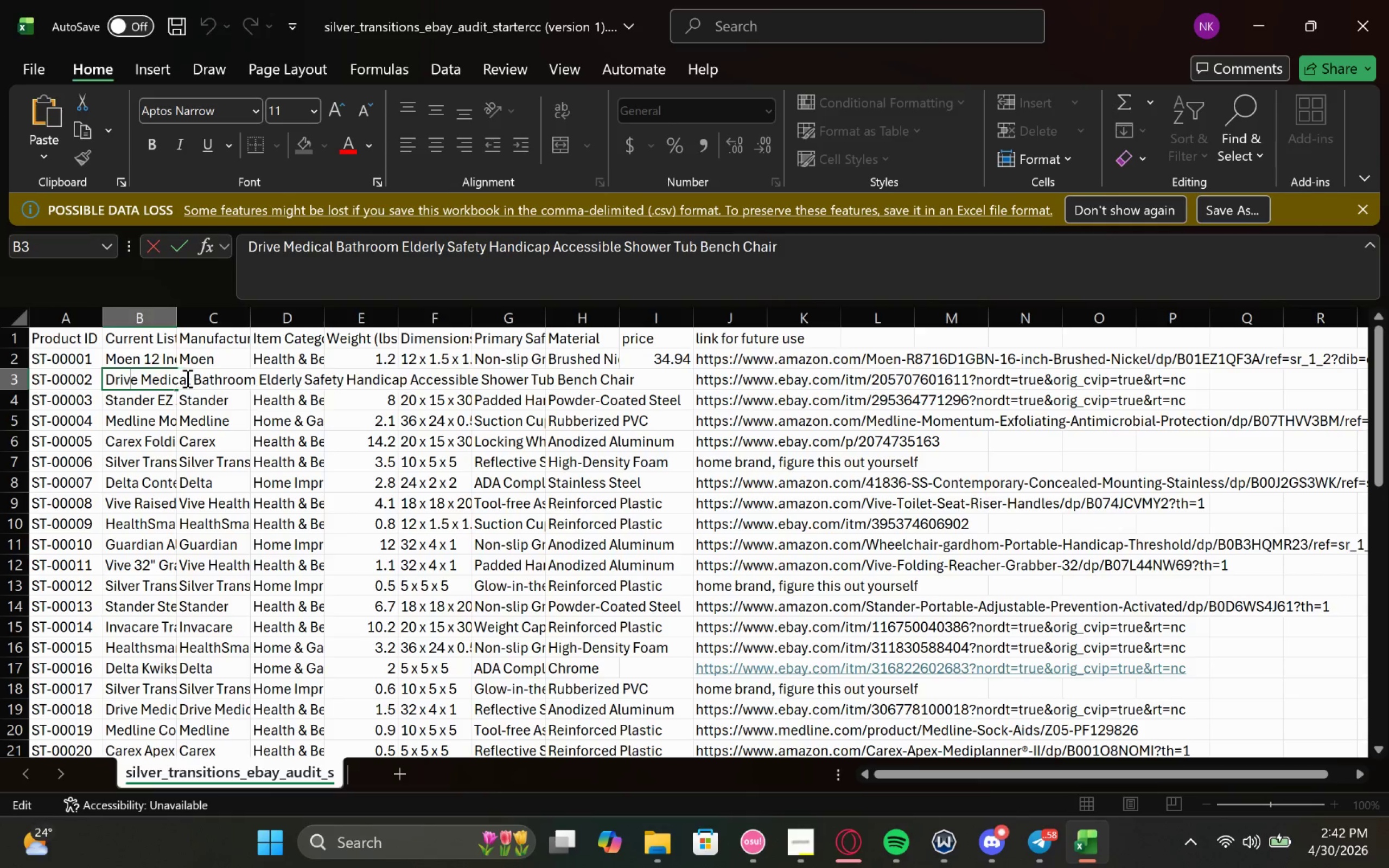 
key(Control+A)
 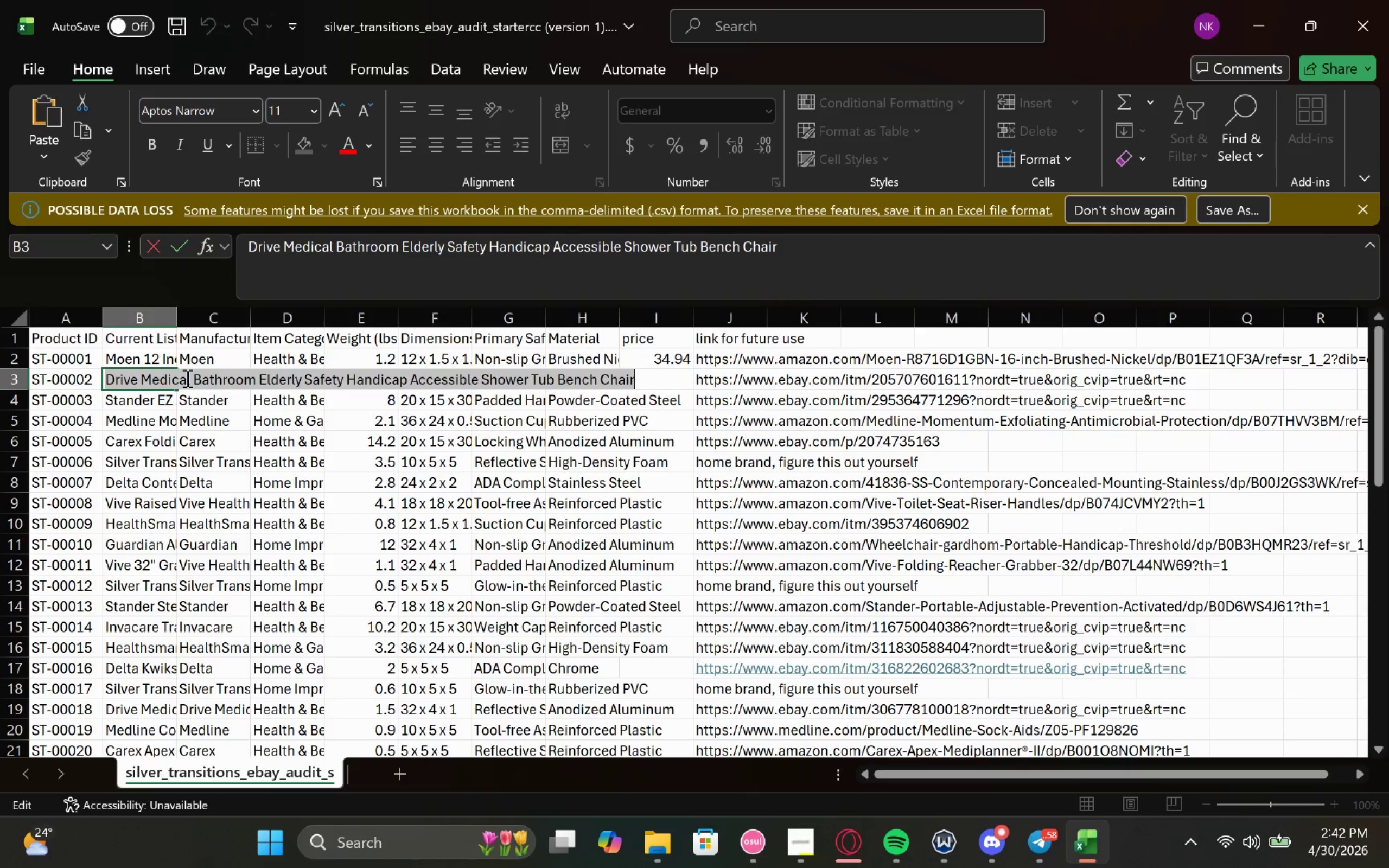 
key(Control+C)
 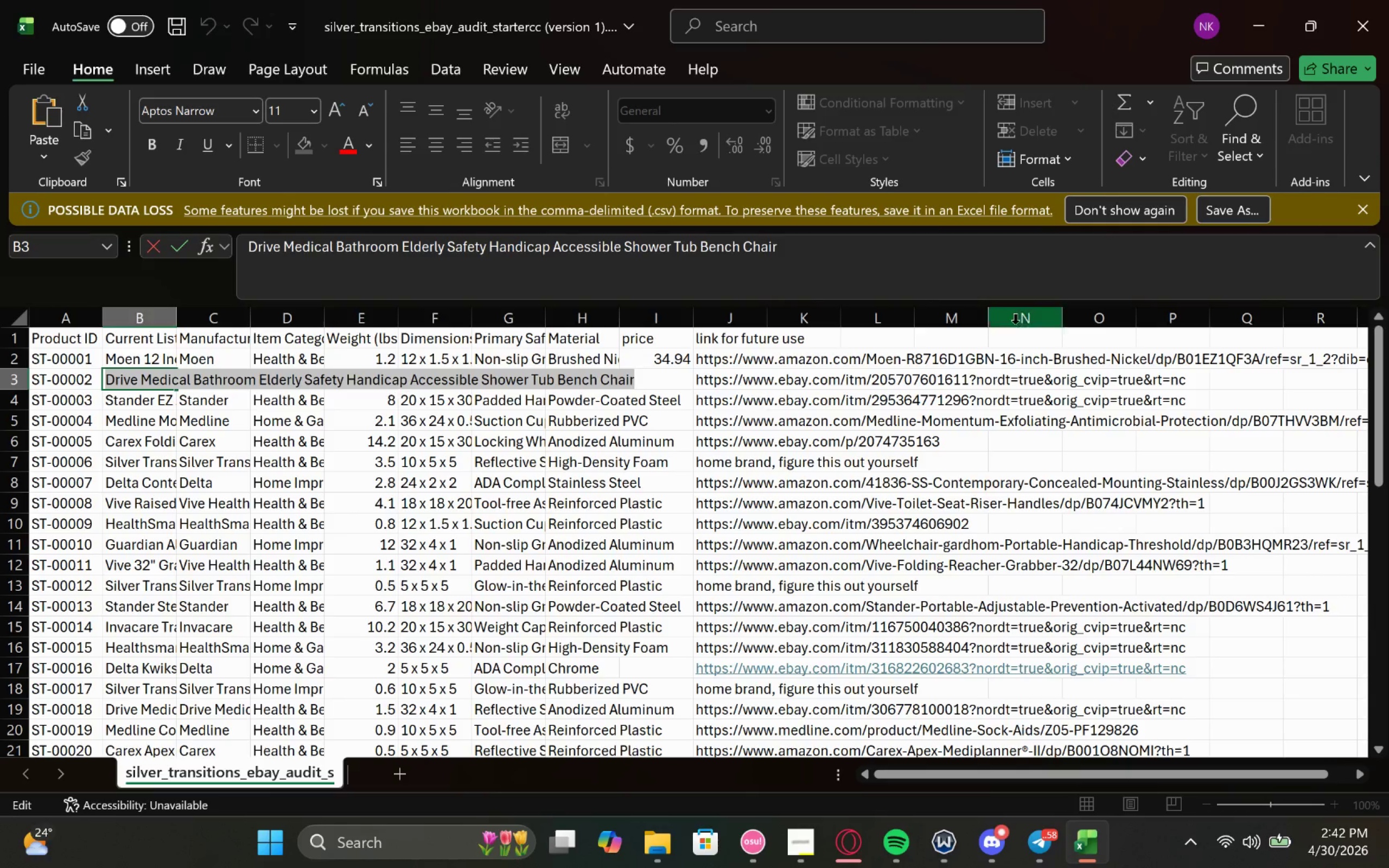 
key(Control+C)
 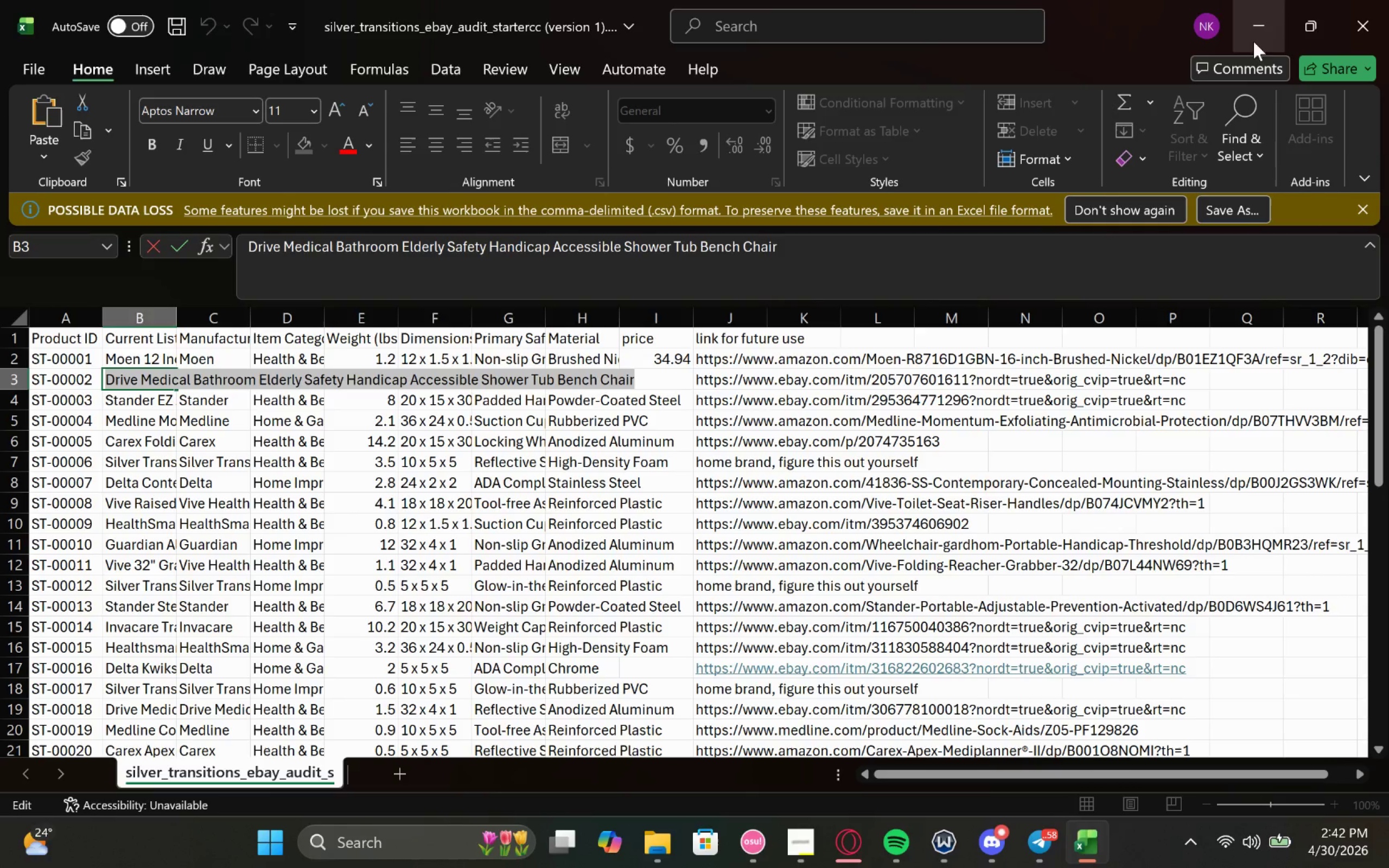 
left_click([1253, 16])
 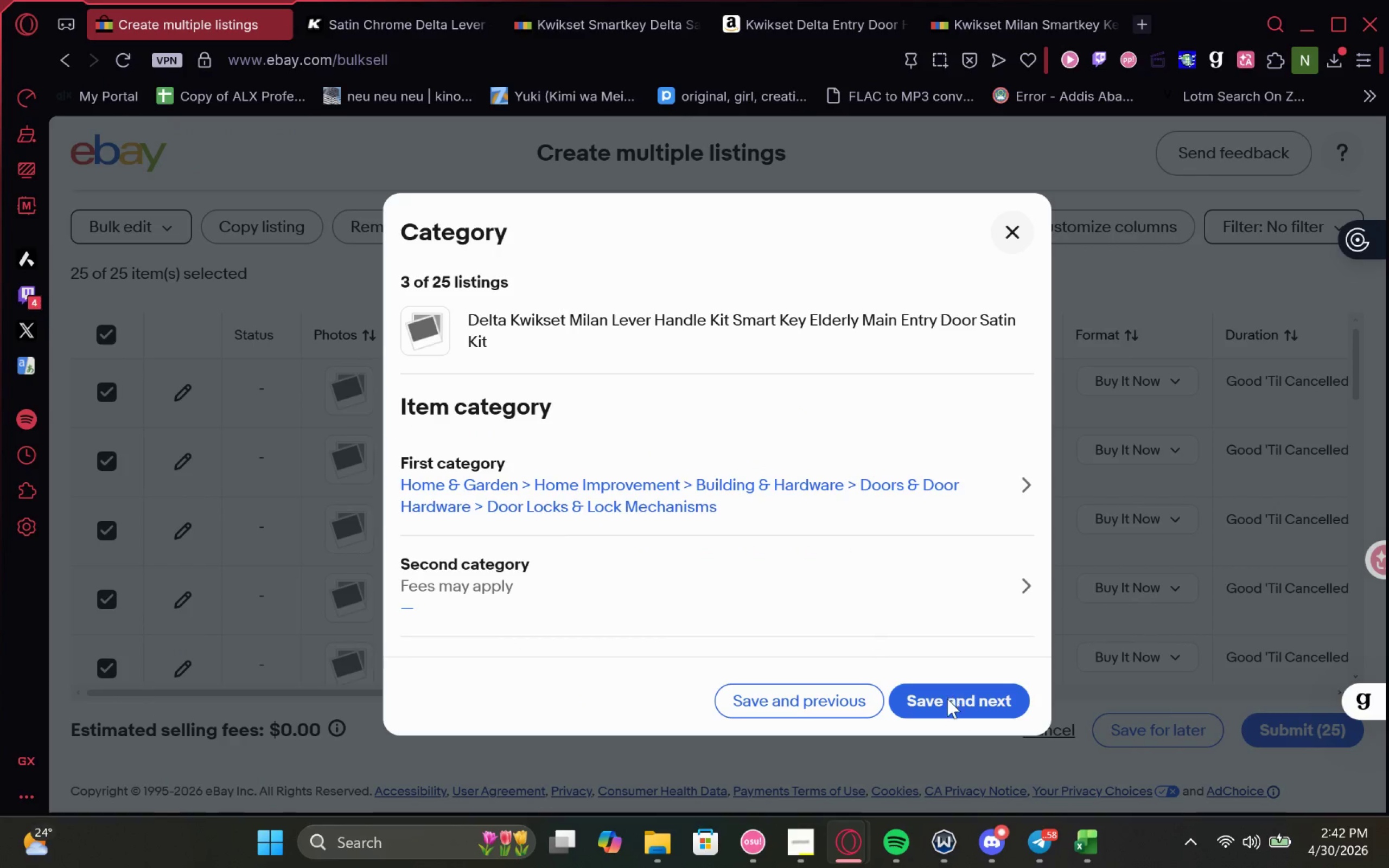 
left_click([947, 704])
 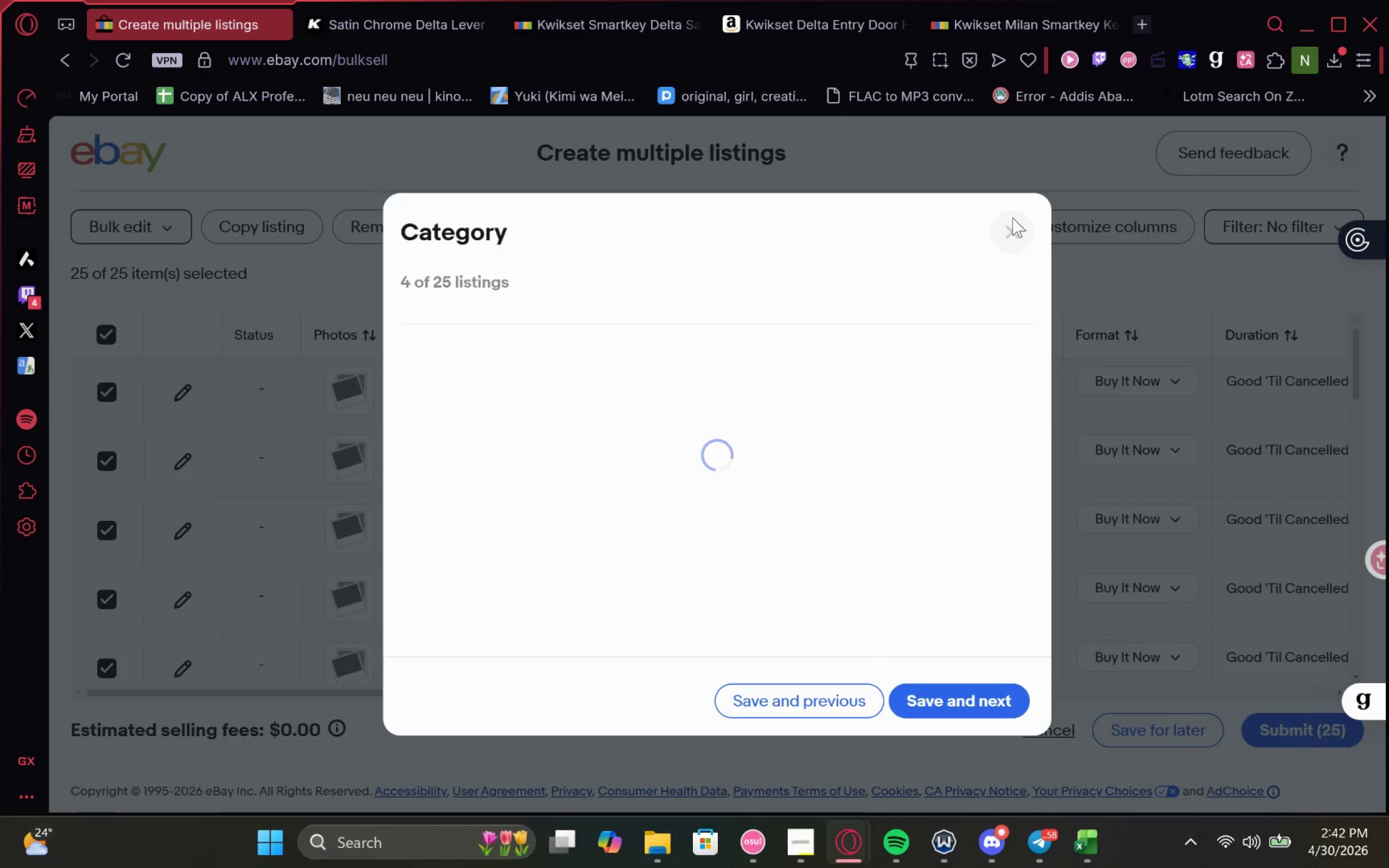 
left_click([1108, 219])
 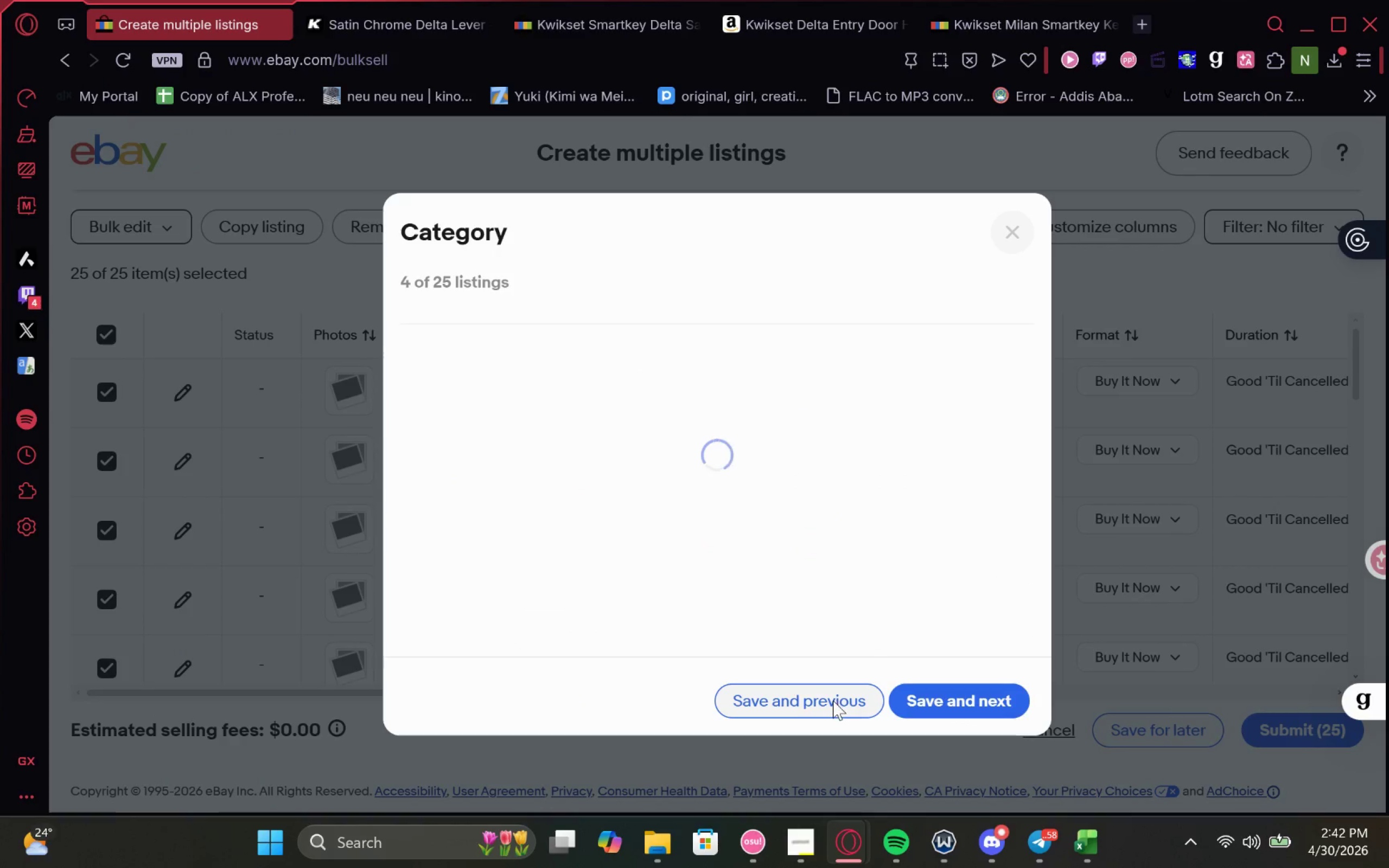 
left_click_drag(start_coordinate=[1213, 548], to_coordinate=[1213, 543])
 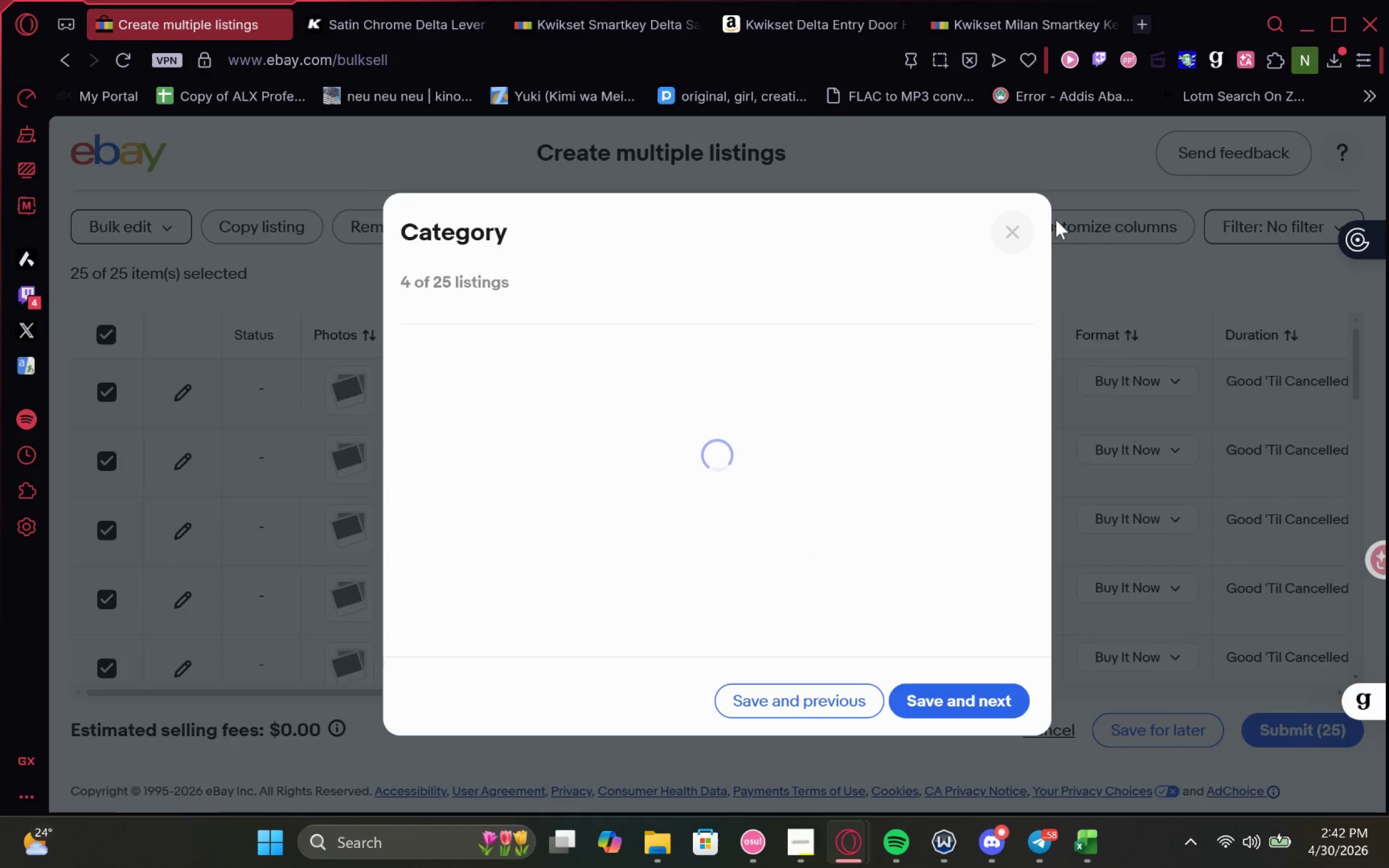 
left_click([1158, 231])
 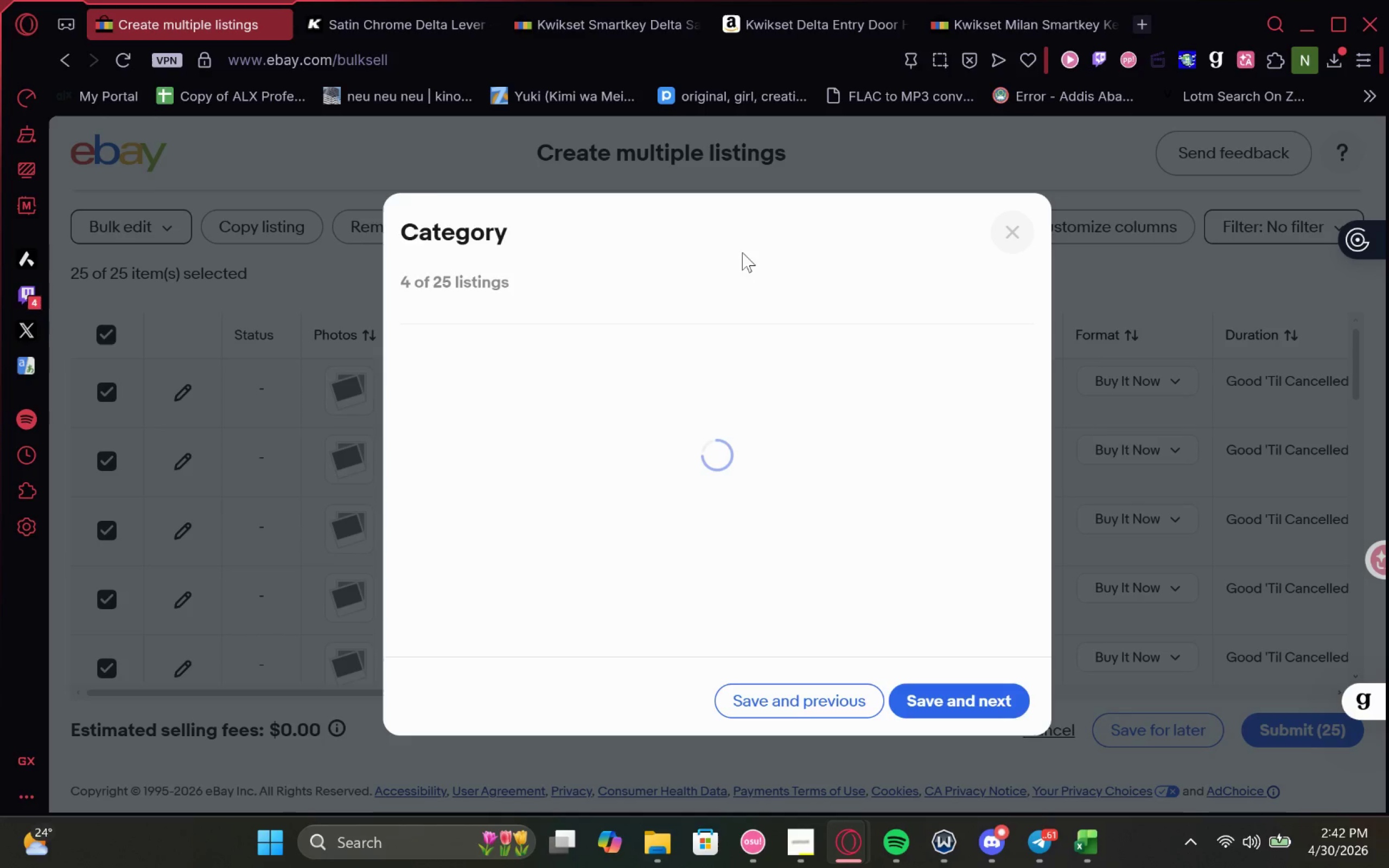 
wait(16.0)
 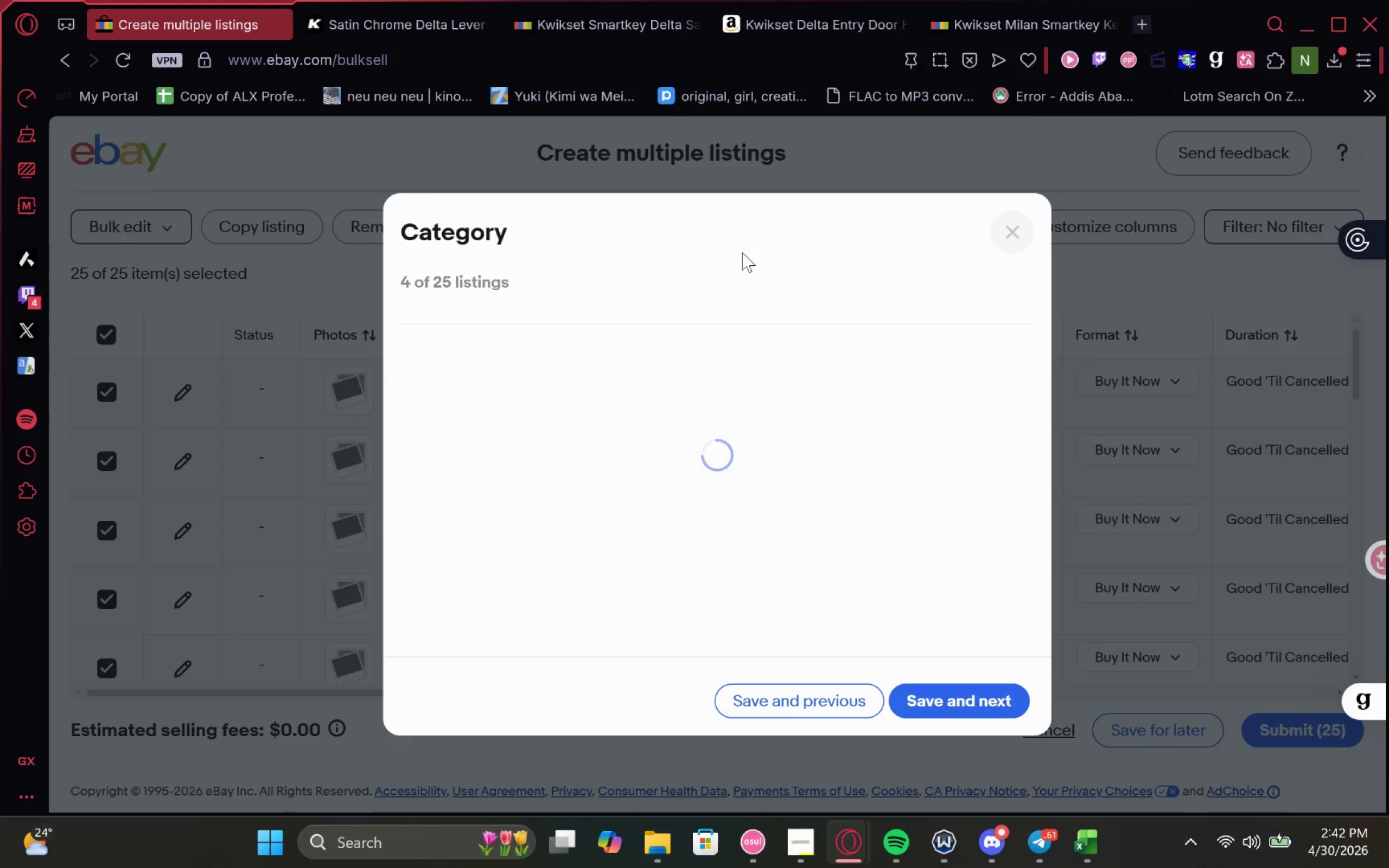 
left_click([1020, 231])
 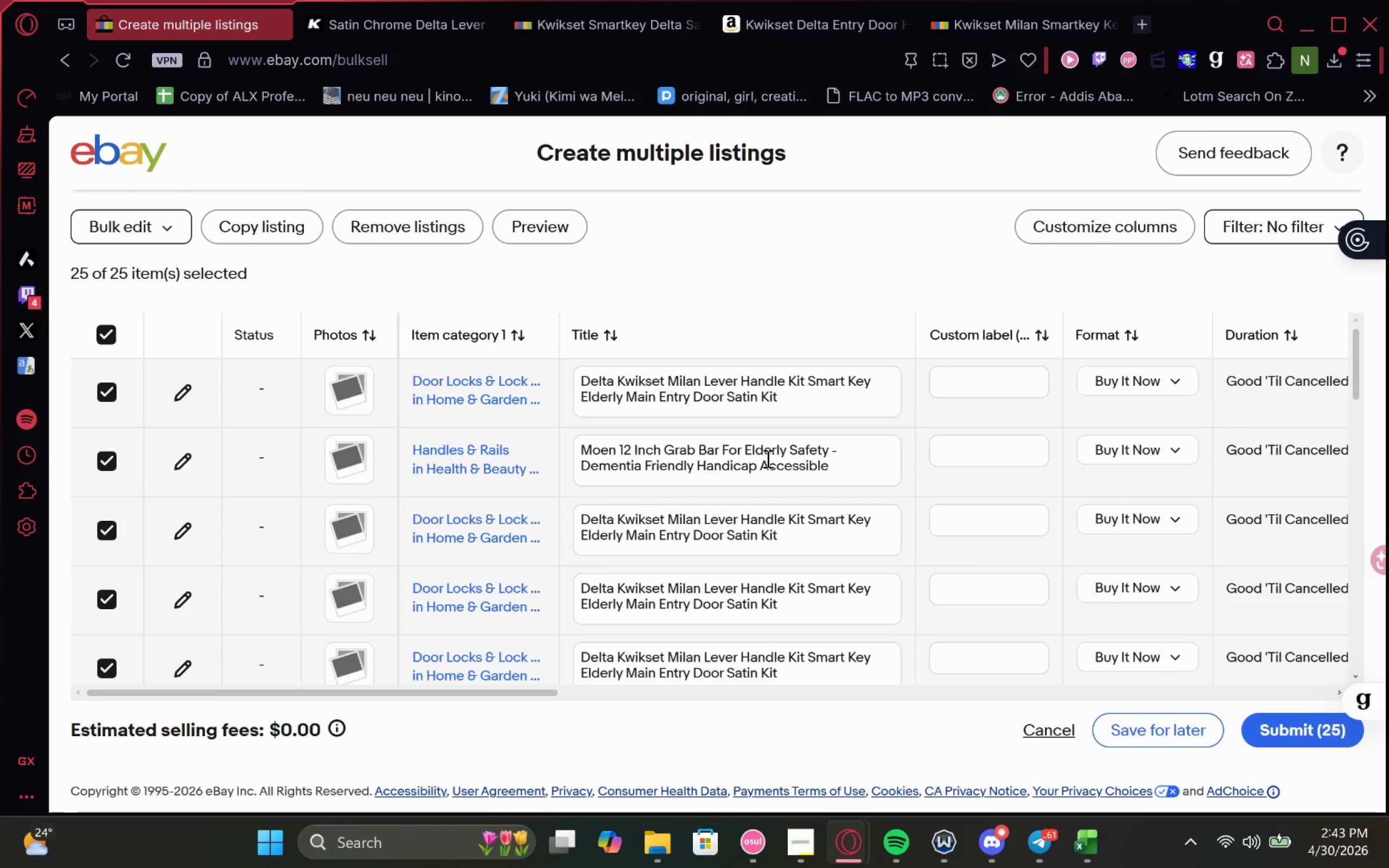 
left_click_drag(start_coordinate=[831, 535], to_coordinate=[555, 503])
 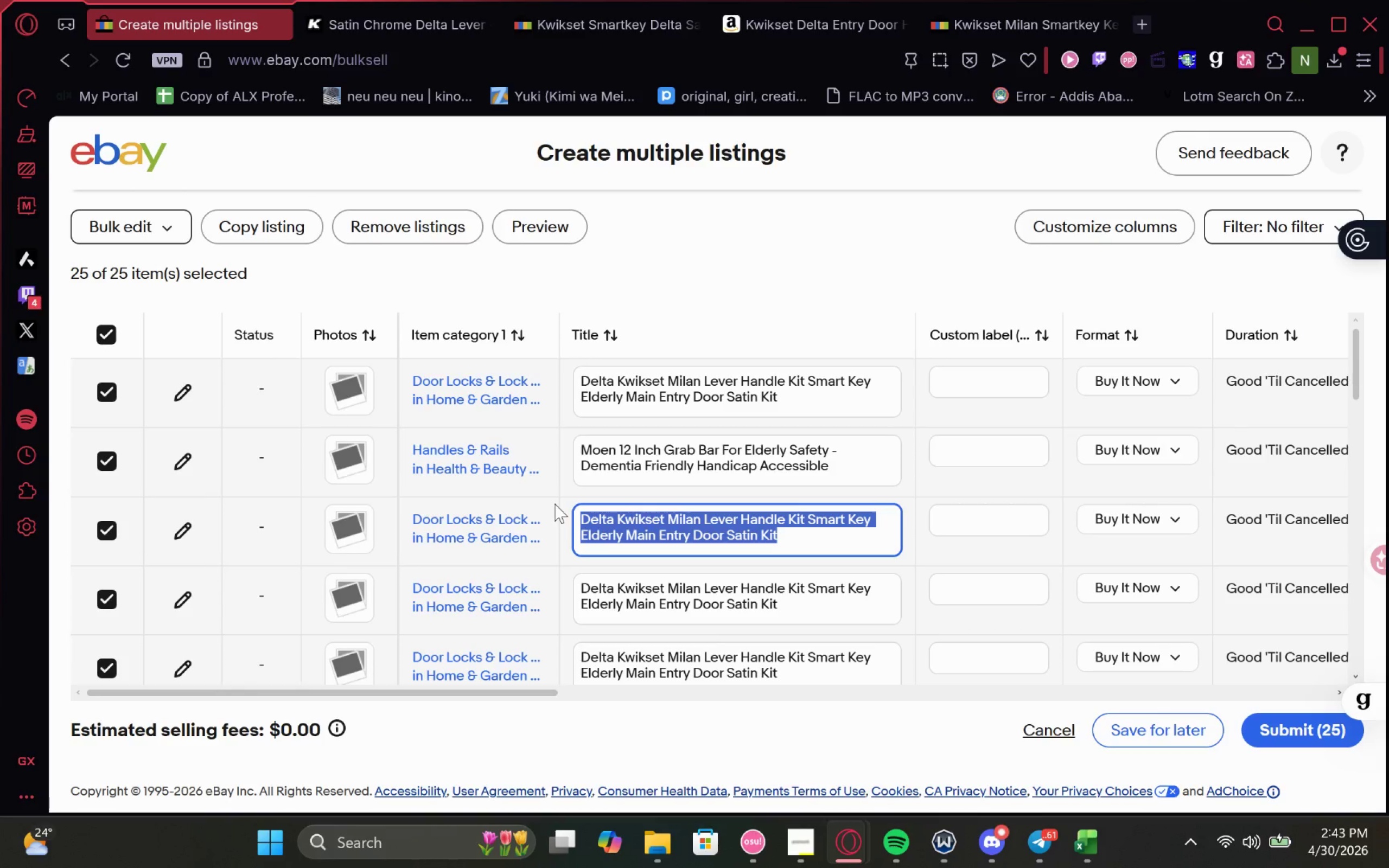 
key(Control+V)
 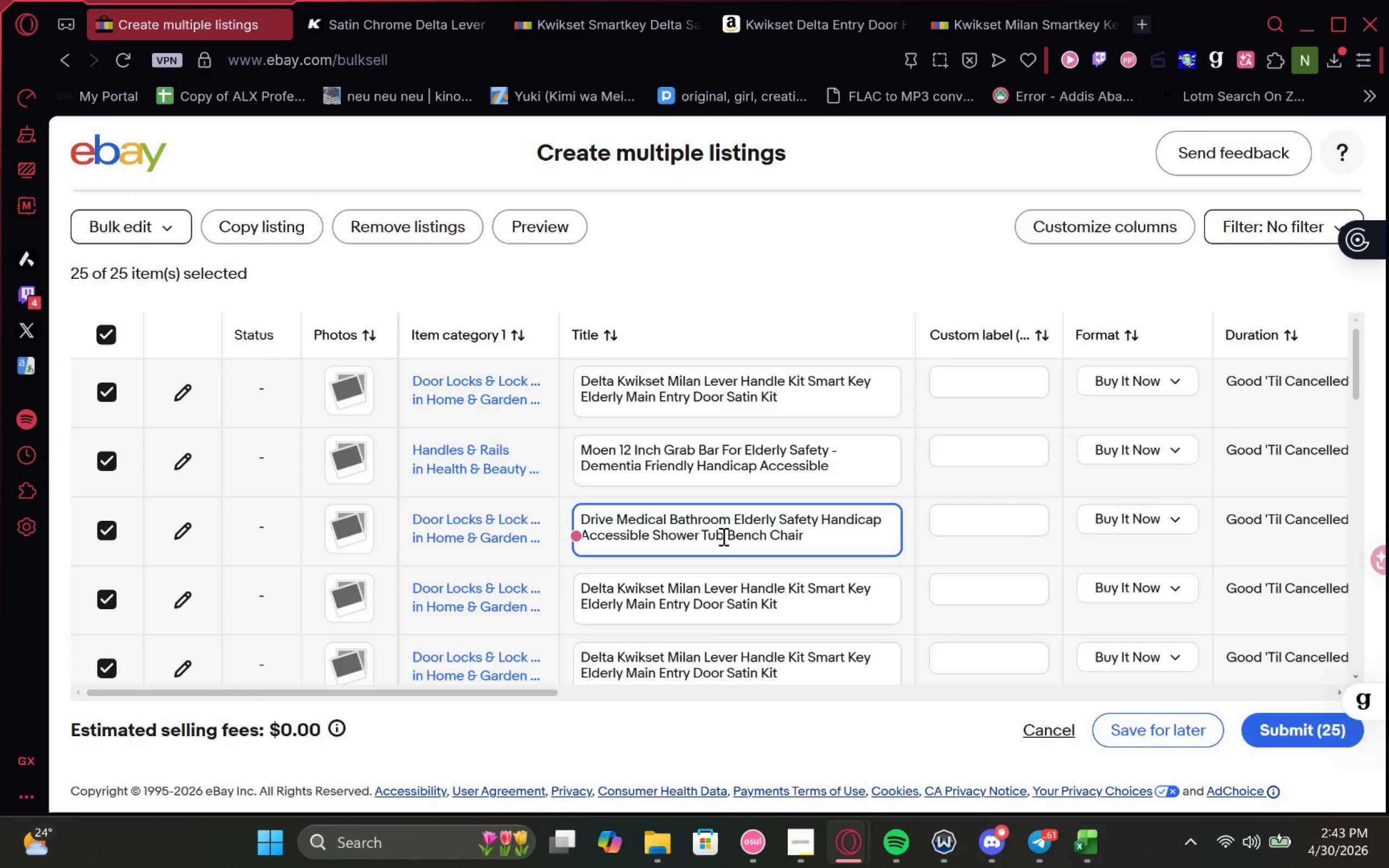 
left_click([1096, 857])
 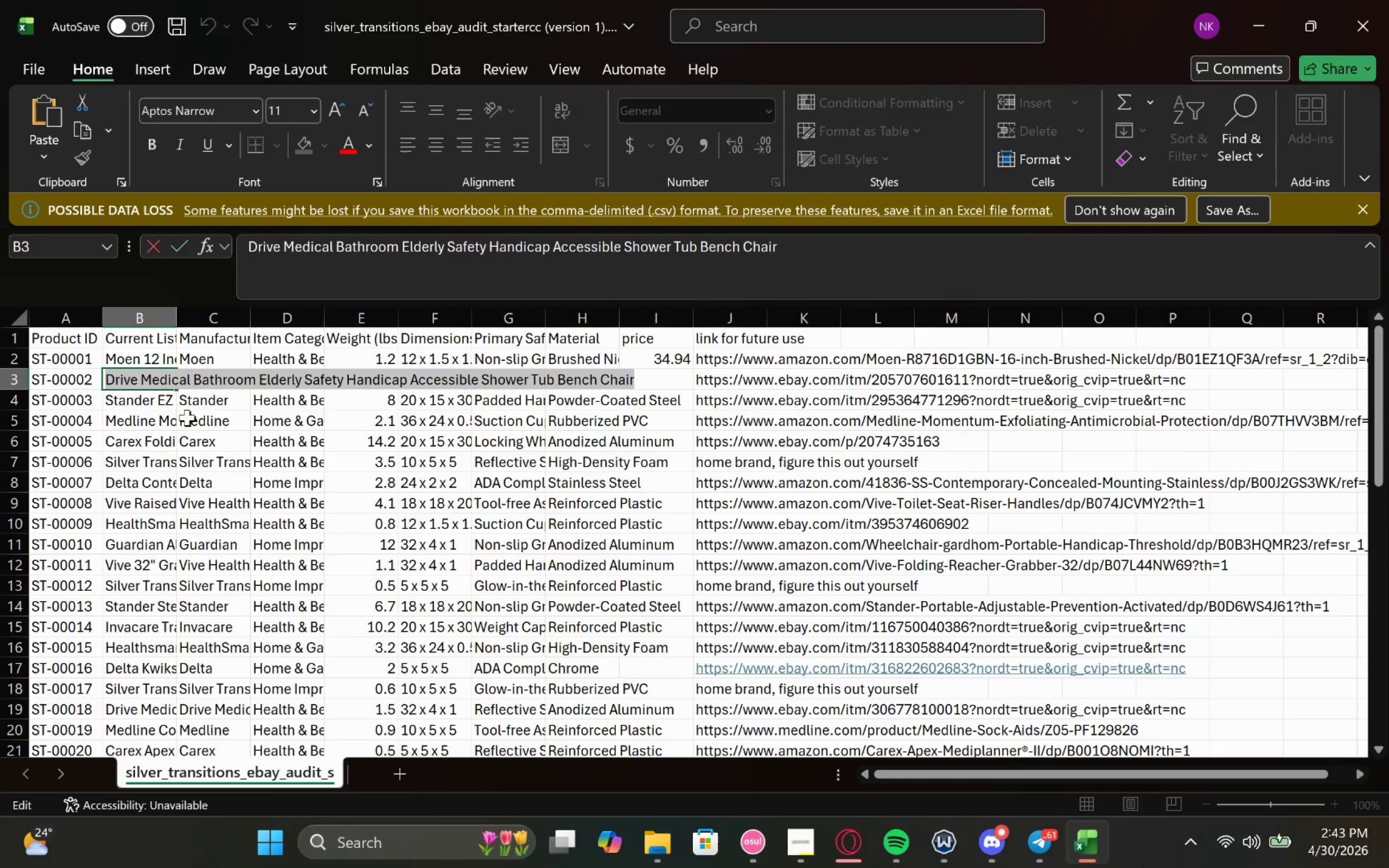 
left_click([123, 403])
 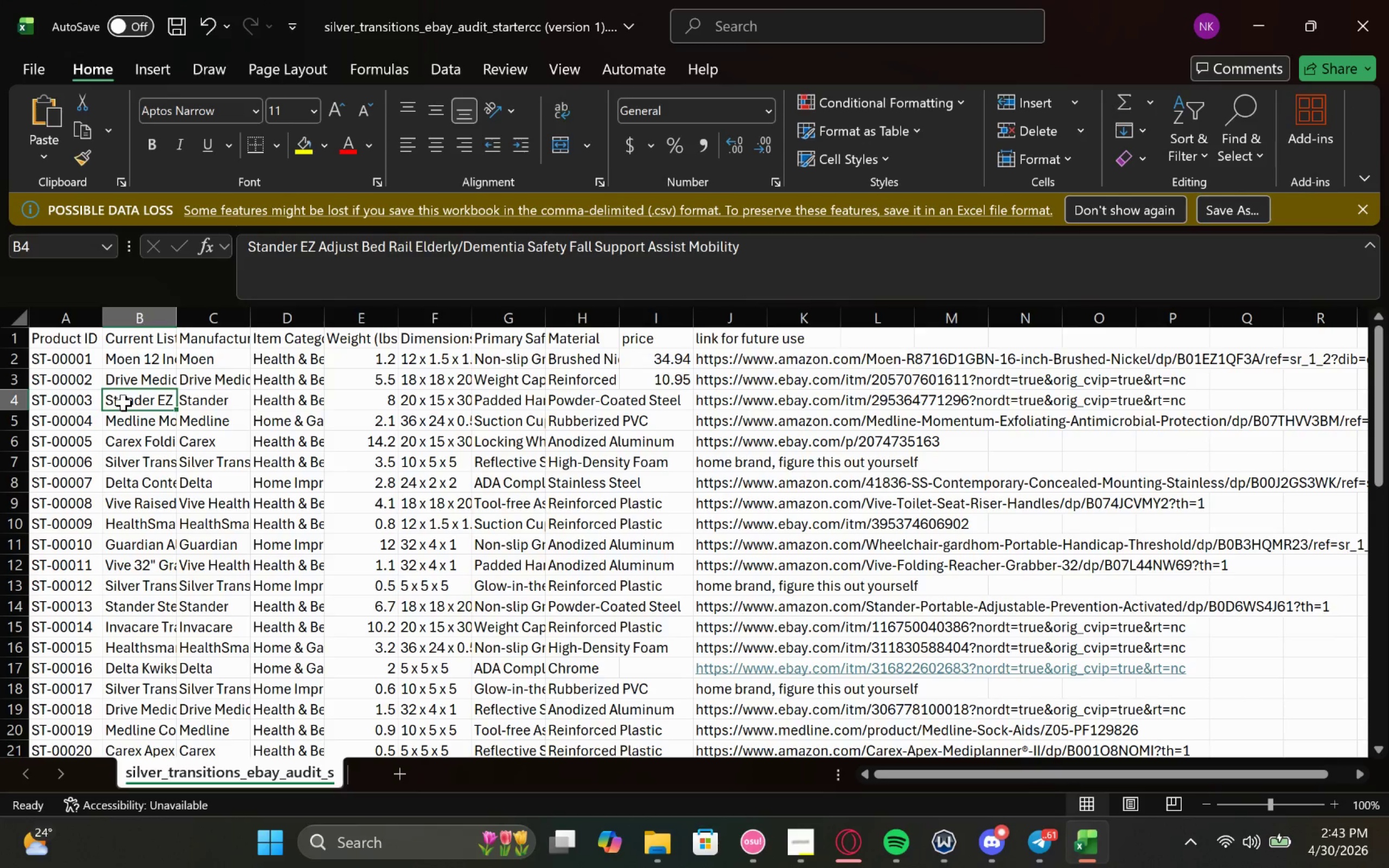 
key(Control+C)
 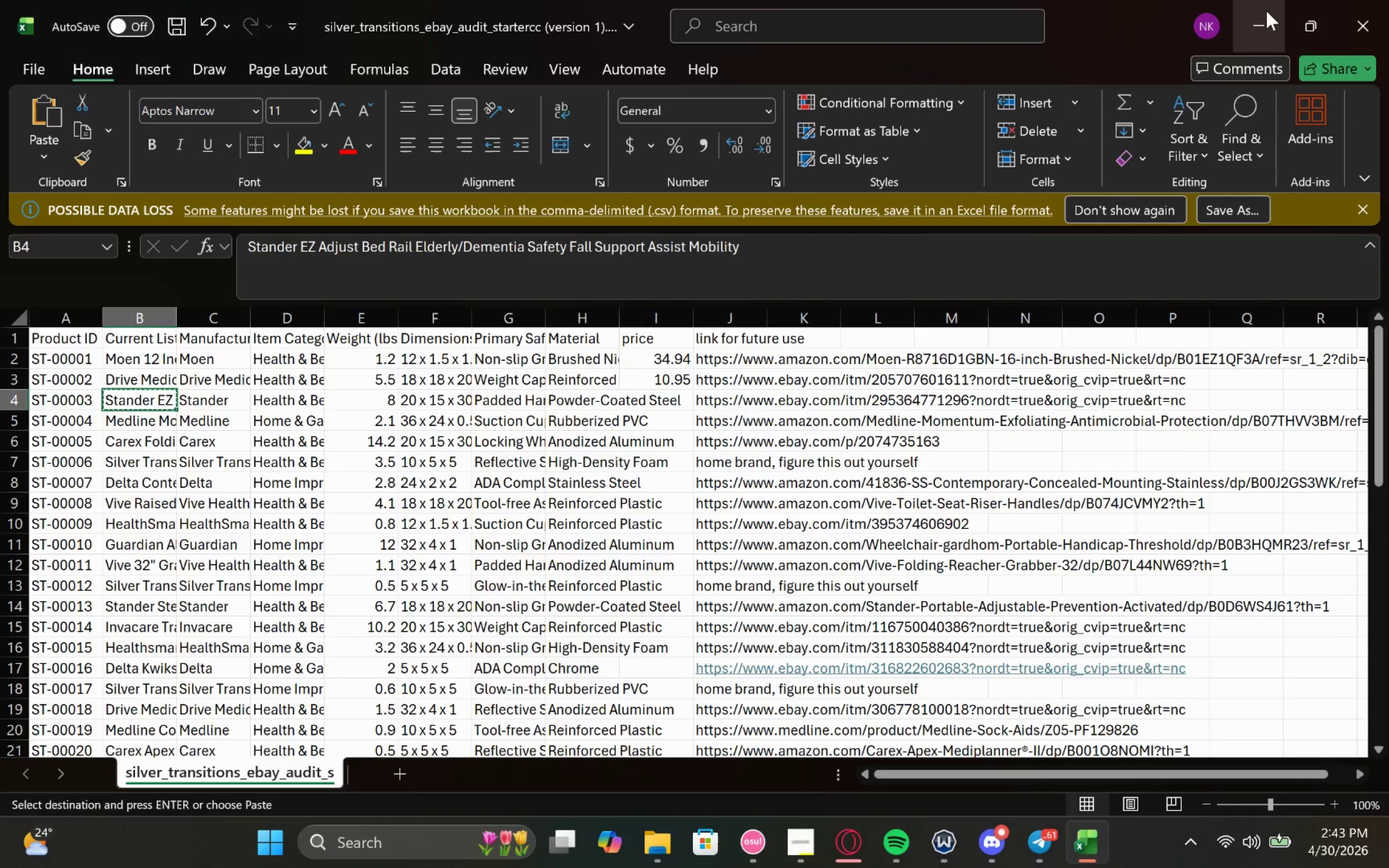 
left_click([1265, 11])
 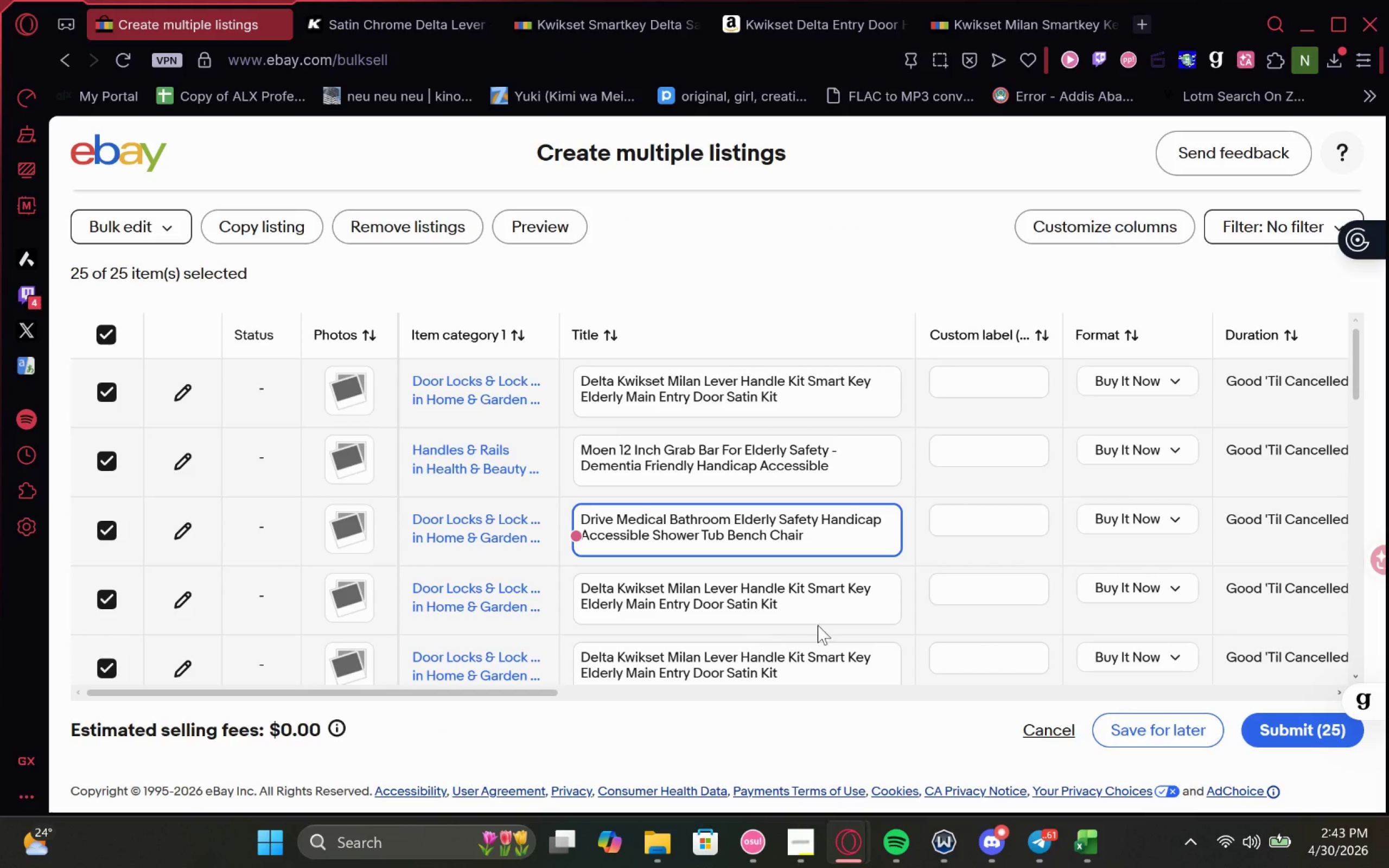 
left_click_drag(start_coordinate=[821, 607], to_coordinate=[569, 588])
 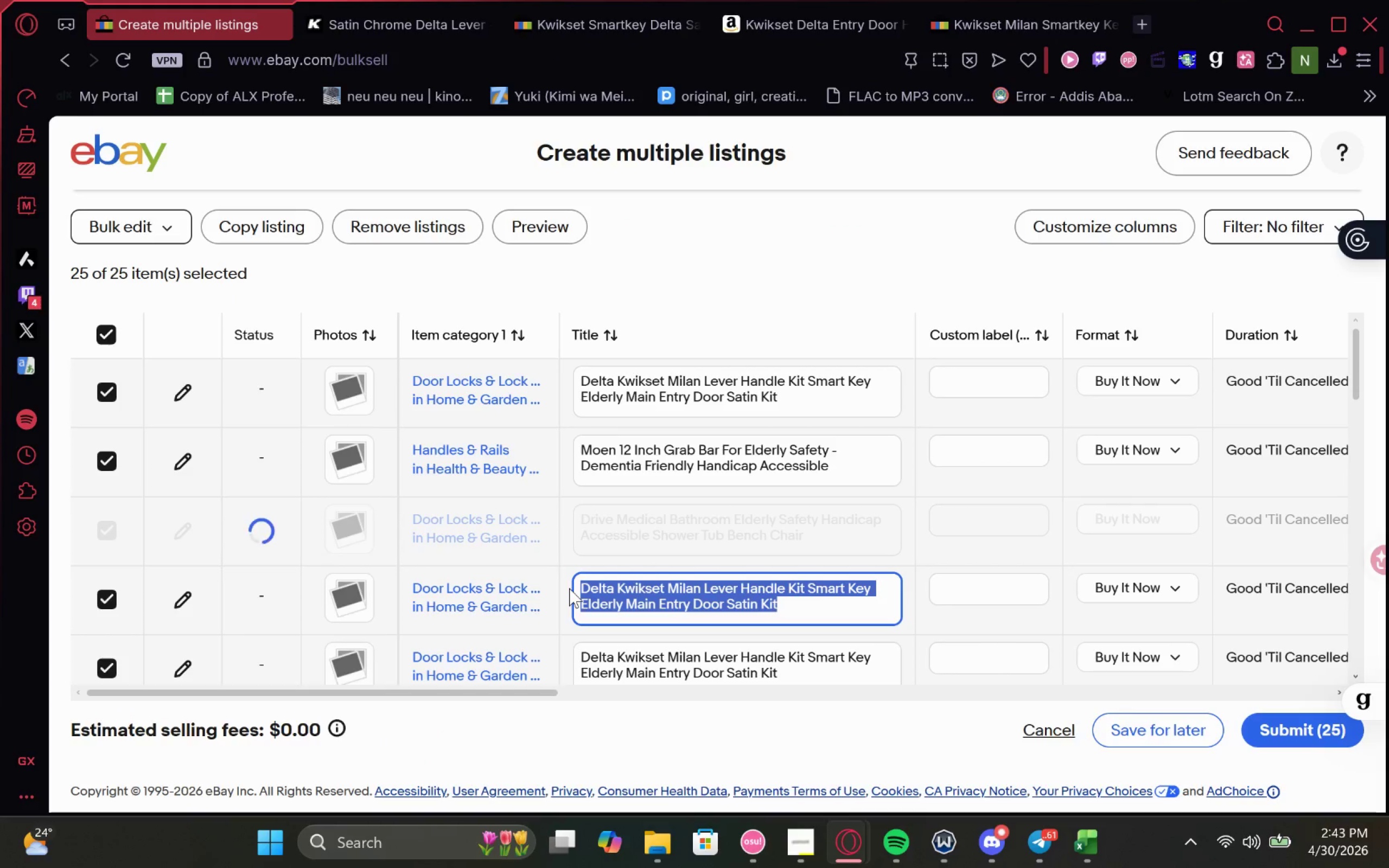 
key(Control+V)
 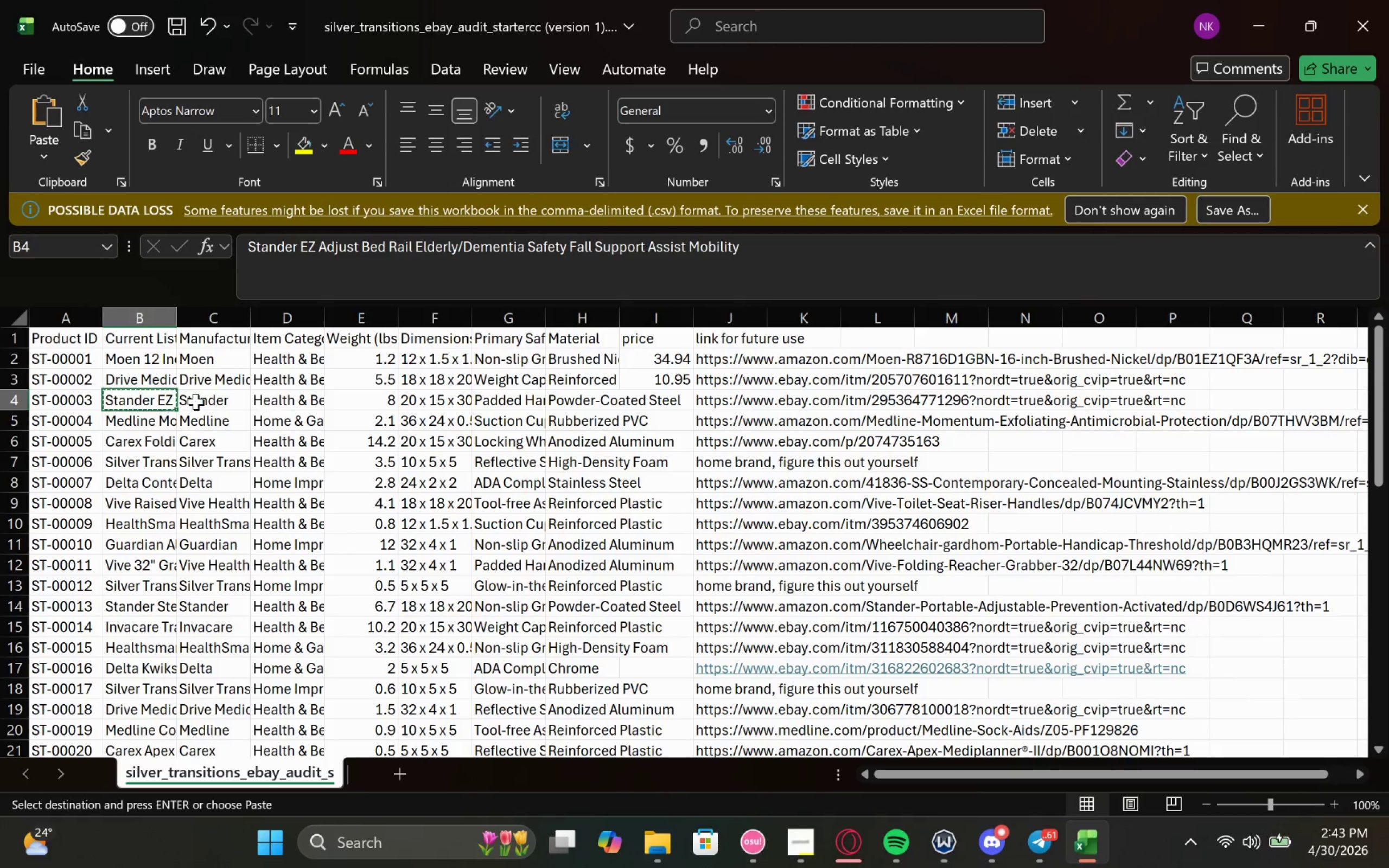 
left_click([126, 426])
 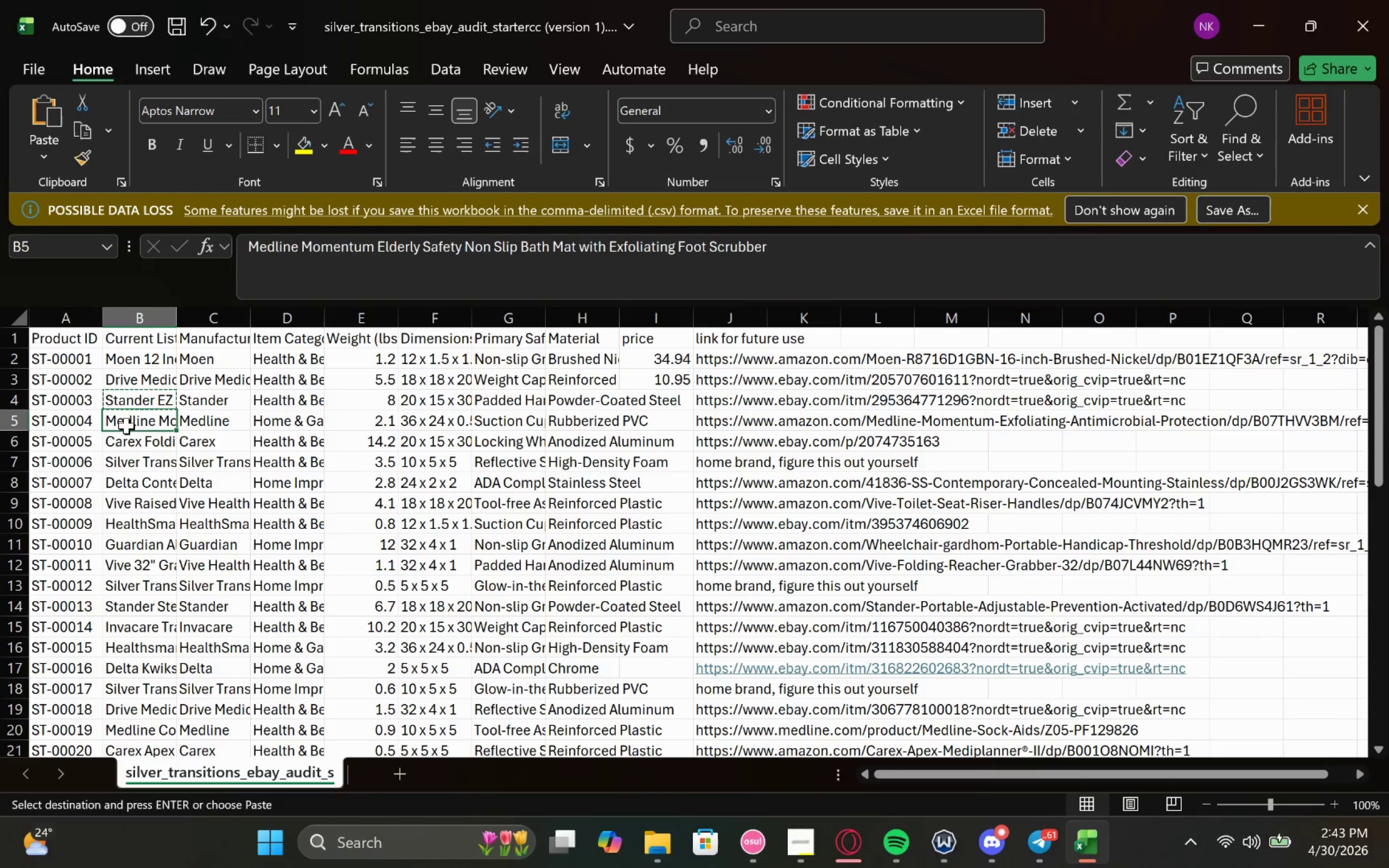 
key(Control+C)
 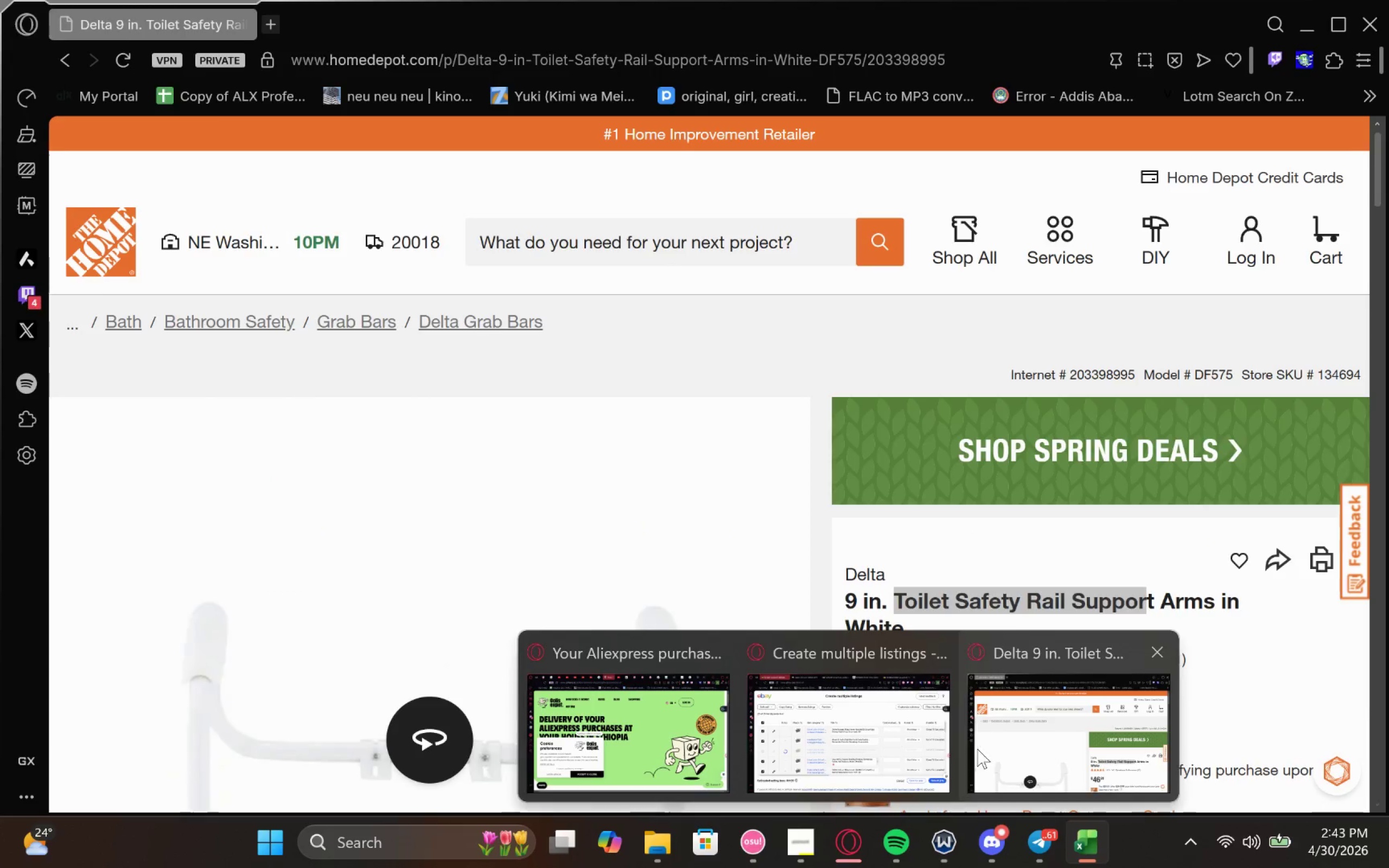 
left_click([918, 748])
 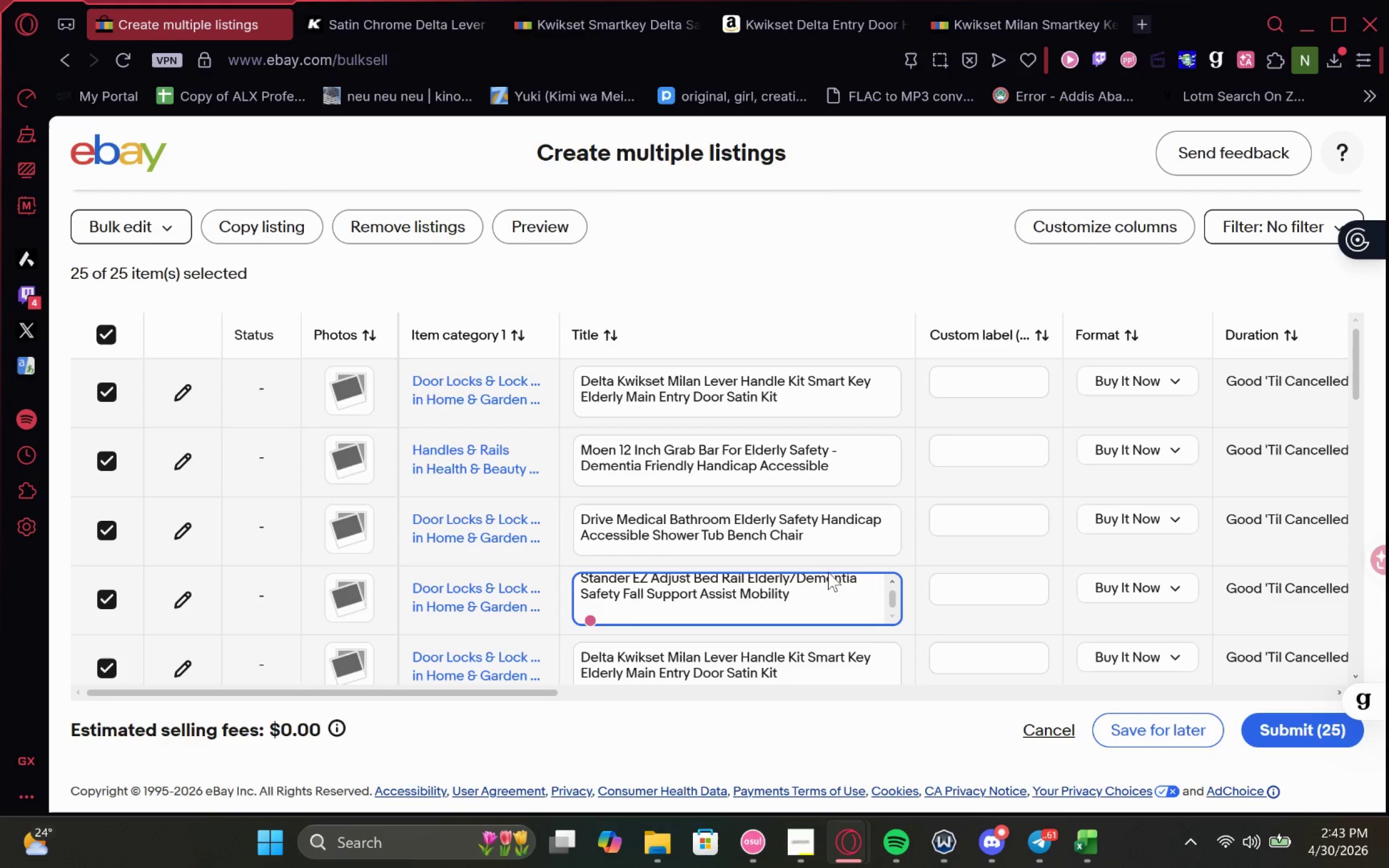 
left_click_drag(start_coordinate=[1352, 380], to_coordinate=[1352, 417])
 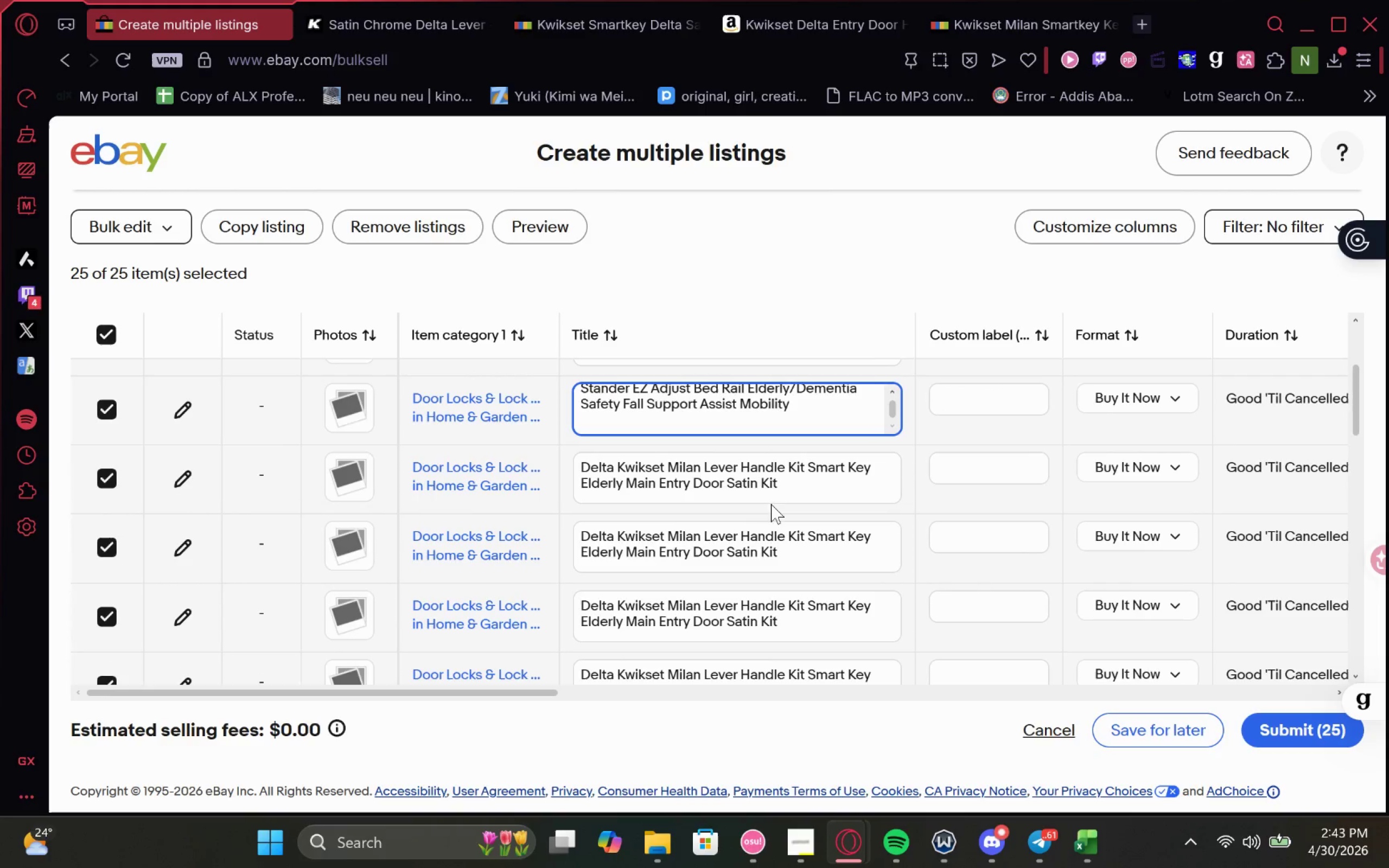 
left_click_drag(start_coordinate=[791, 490], to_coordinate=[475, 455])
 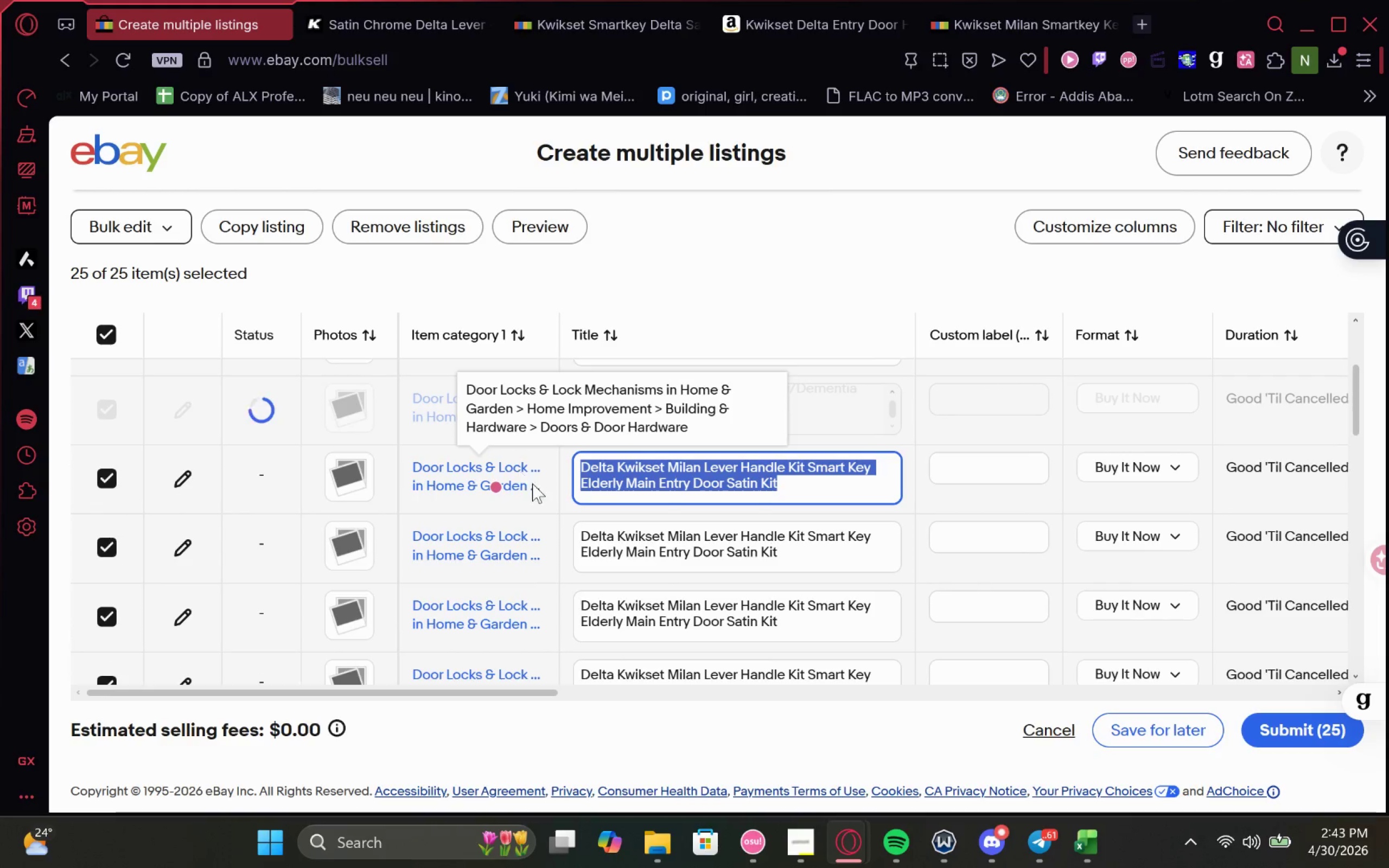 
hold_key(key=ControlLeft, duration=0.45)
 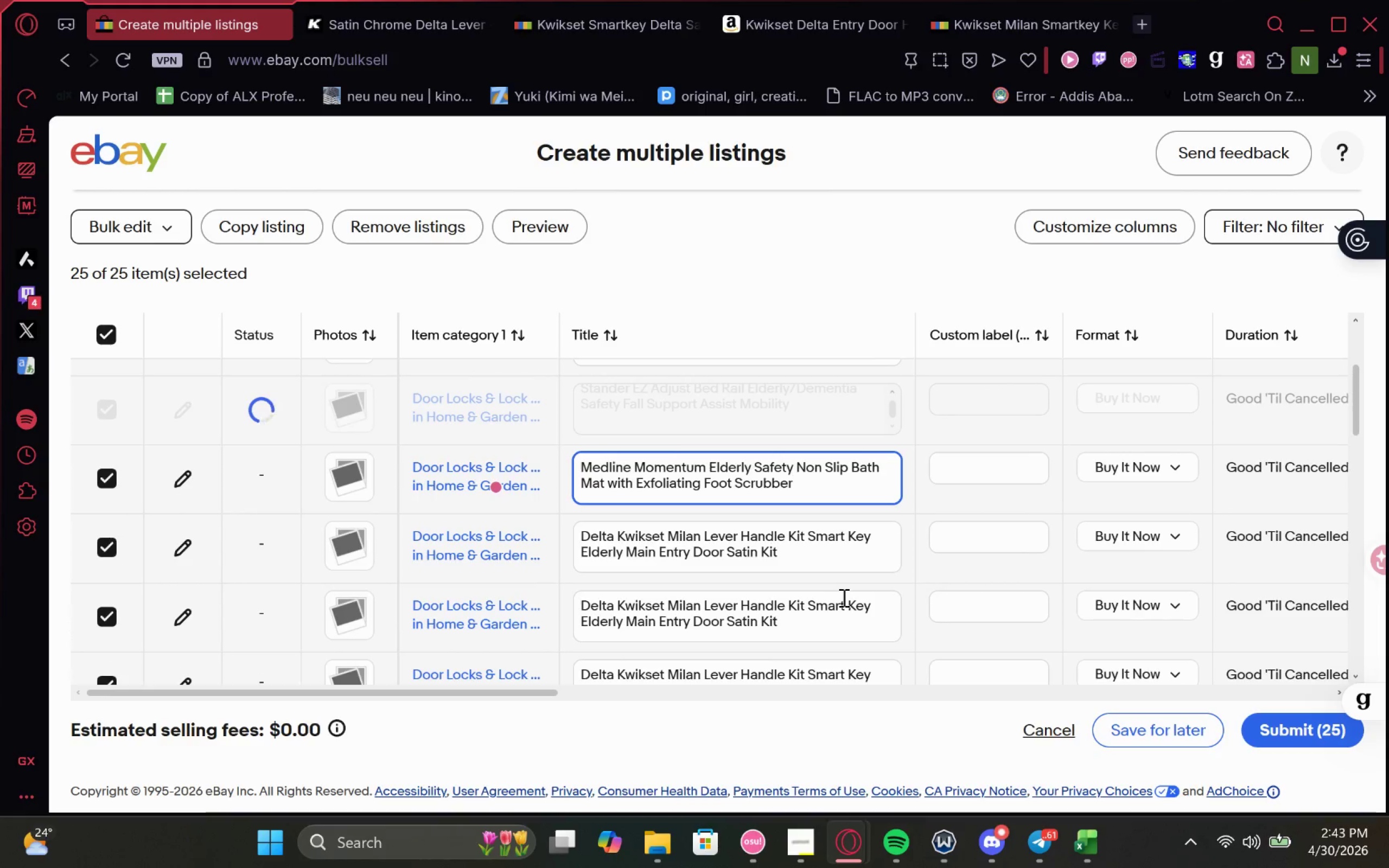 
key(V)
 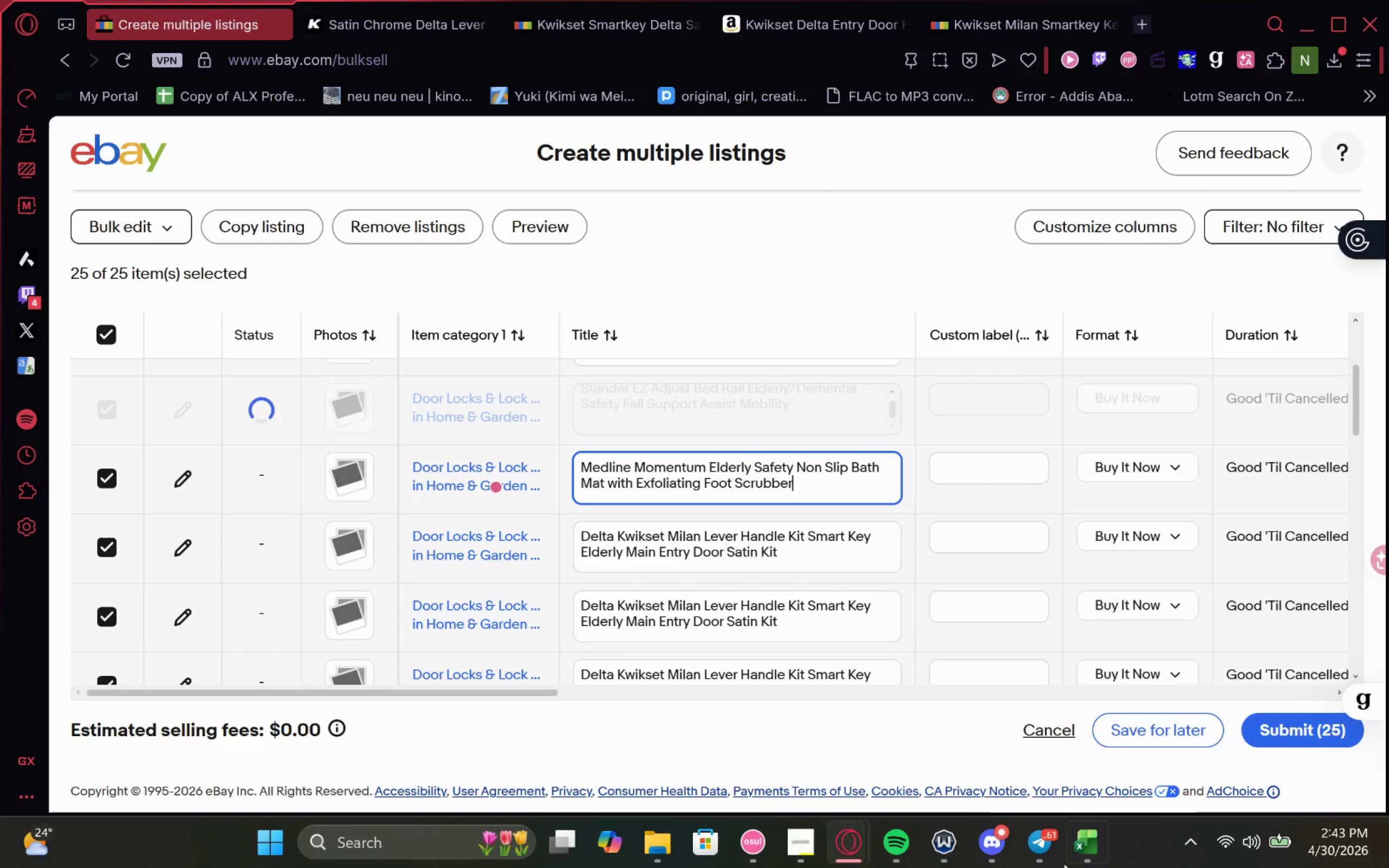 
left_click([1079, 850])
 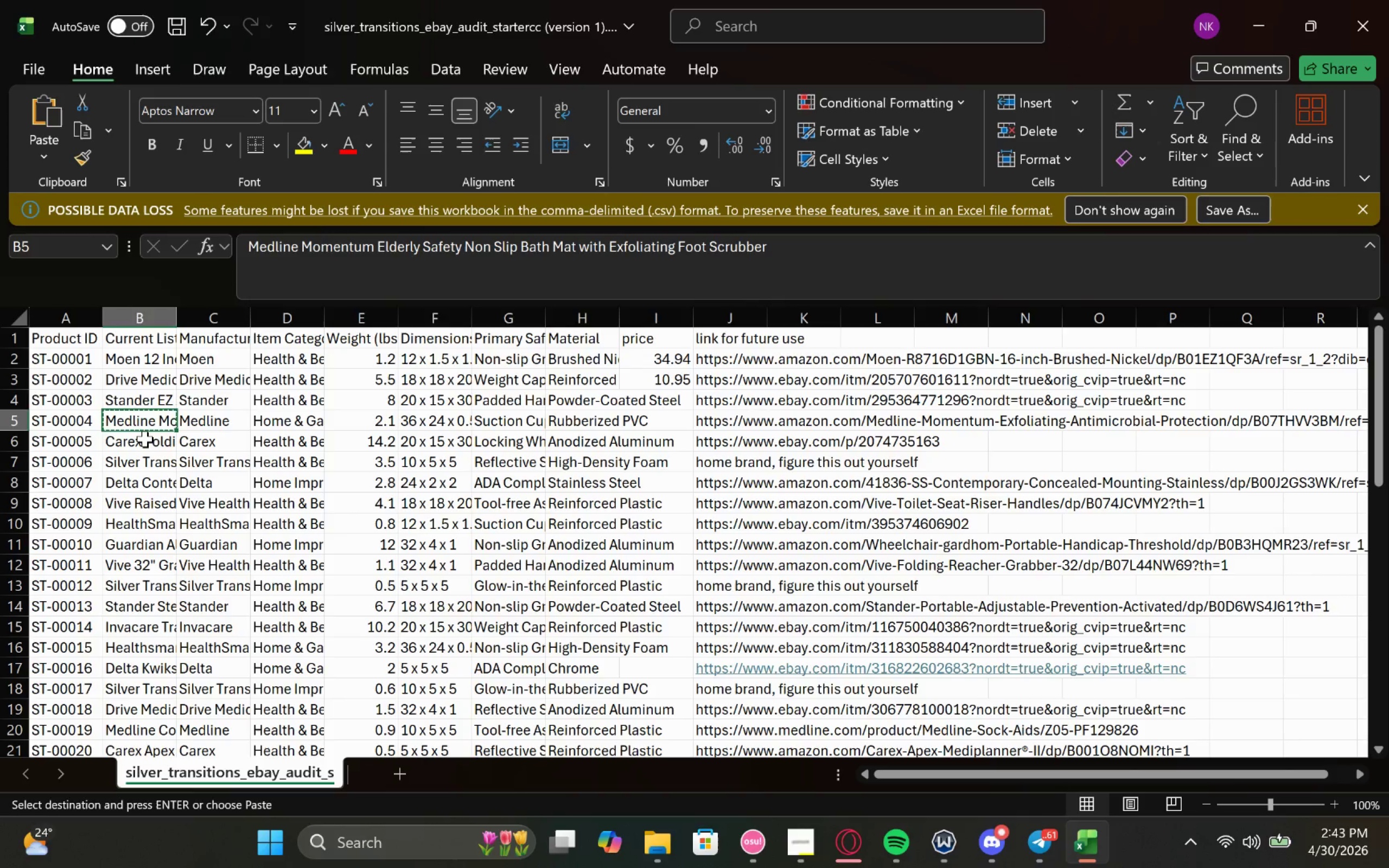 
left_click([142, 442])
 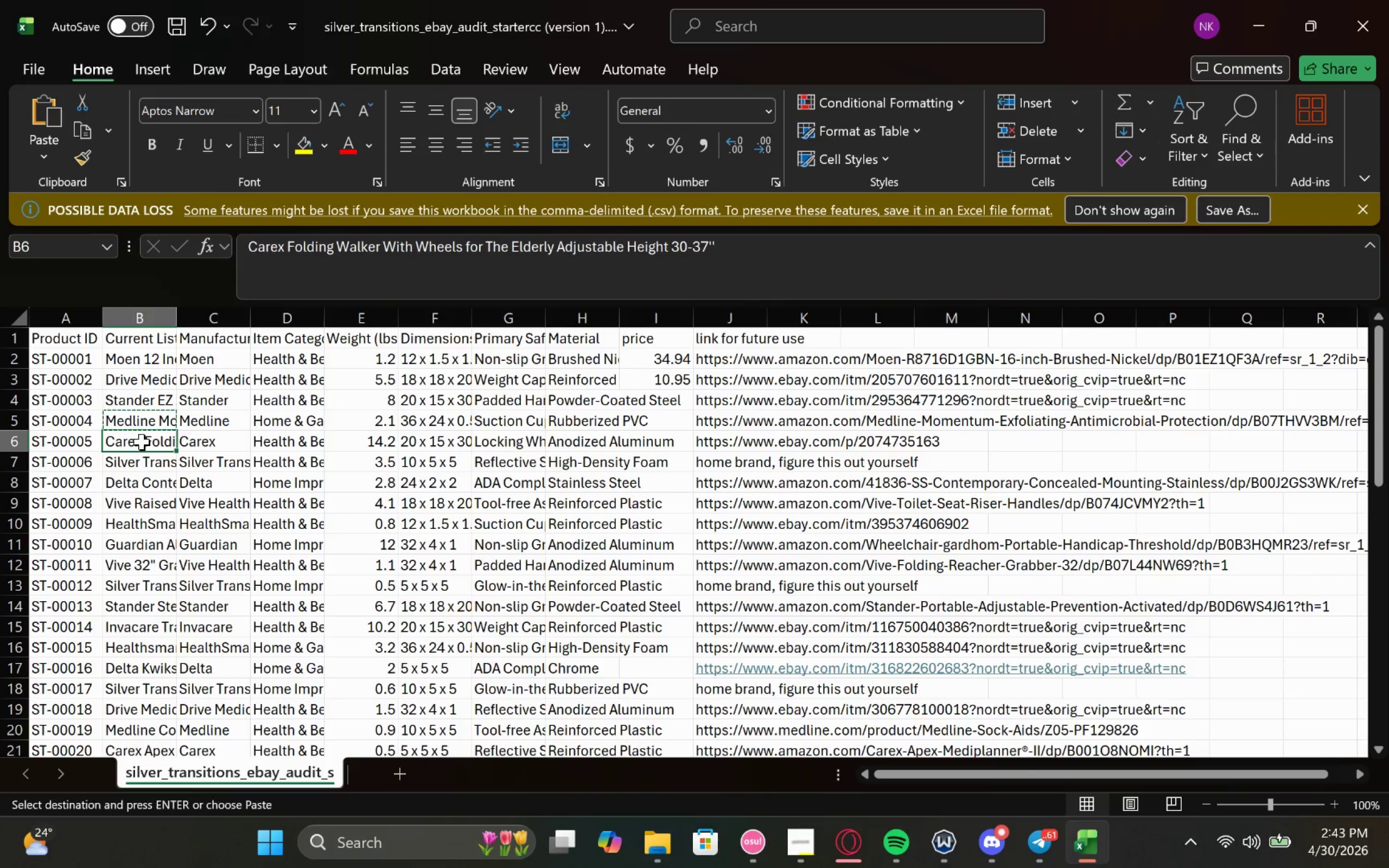 
key(Control+C)
 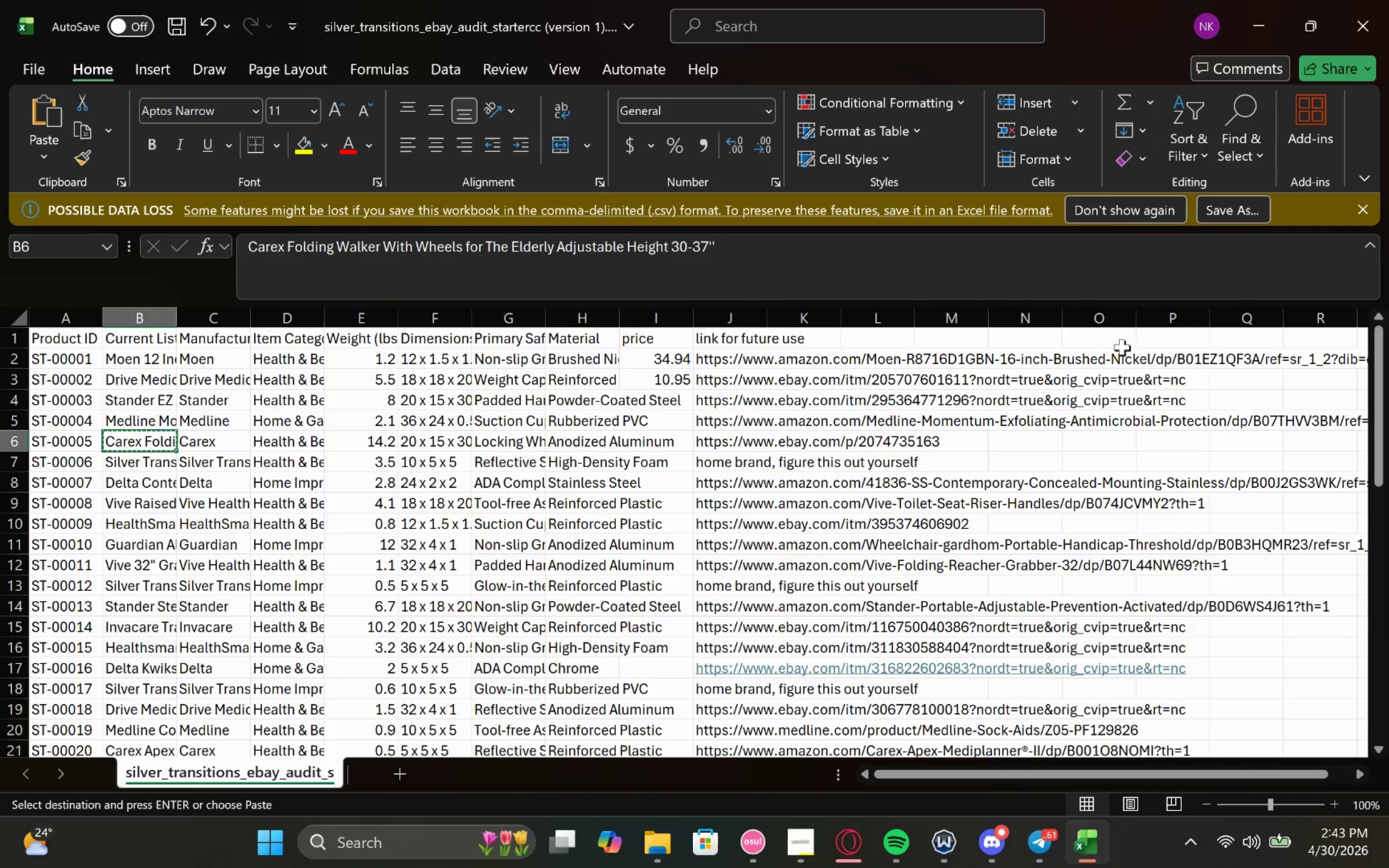 
left_click([1252, 25])
 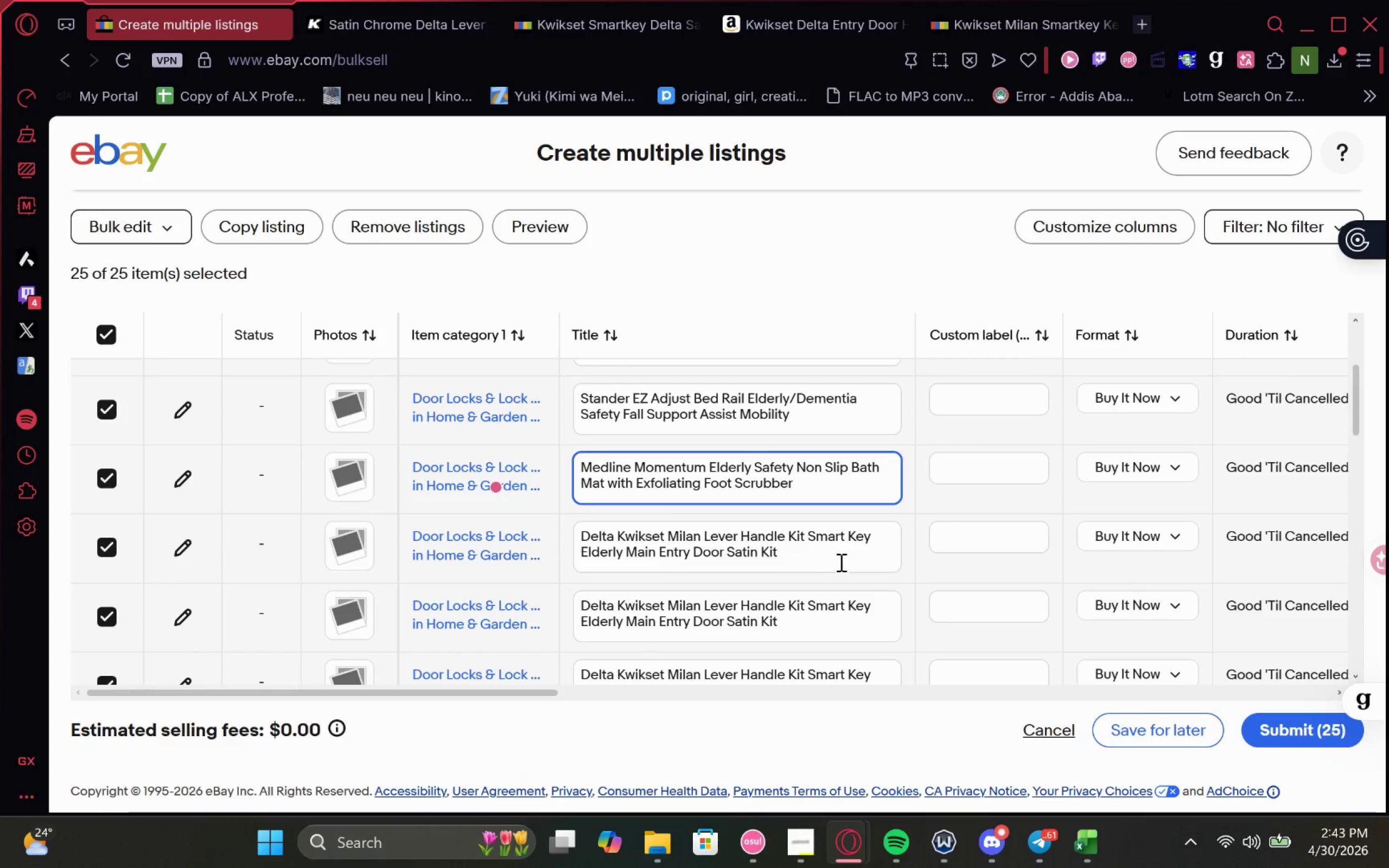 
left_click_drag(start_coordinate=[849, 563], to_coordinate=[549, 520])
 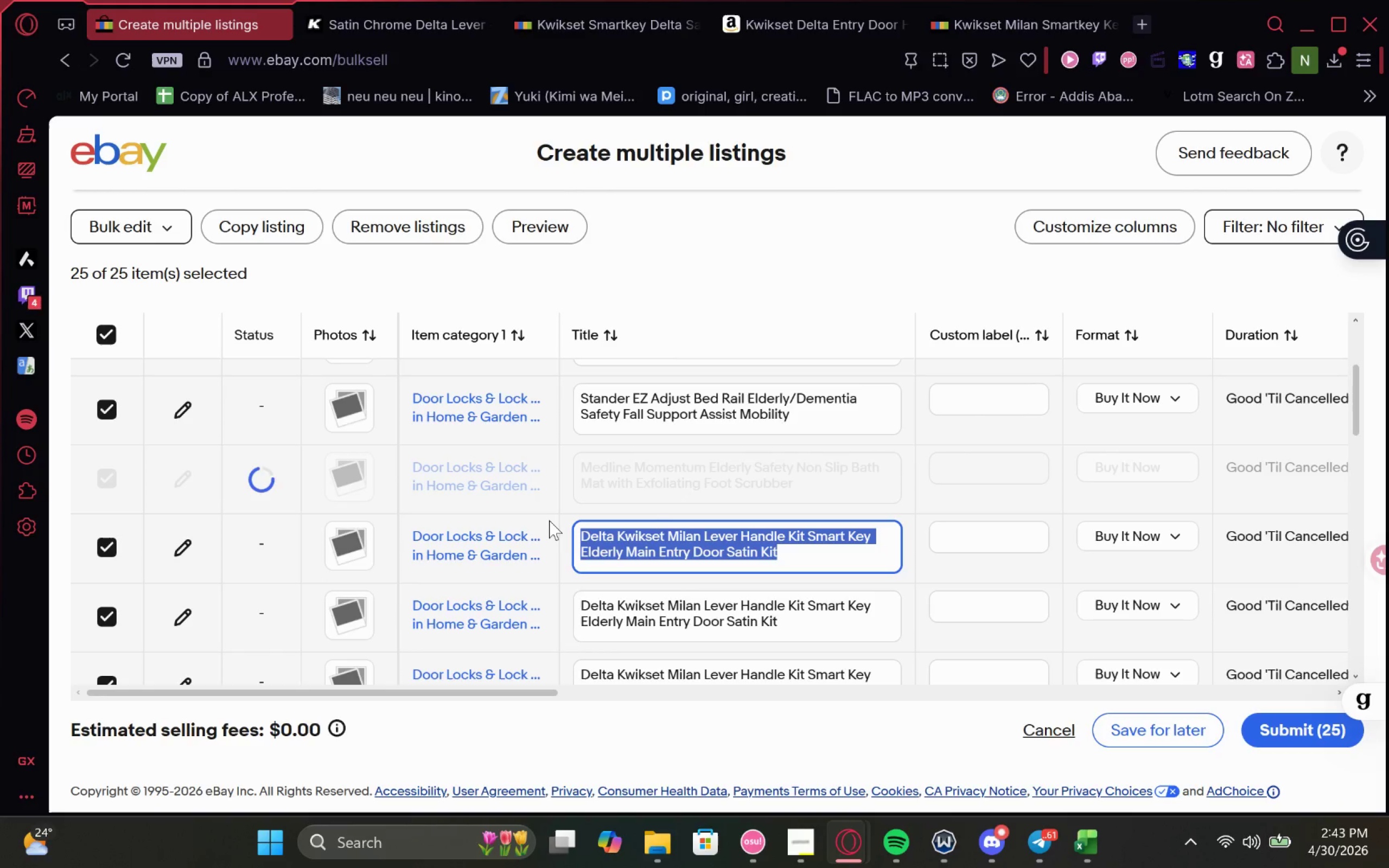 
key(Control+V)
 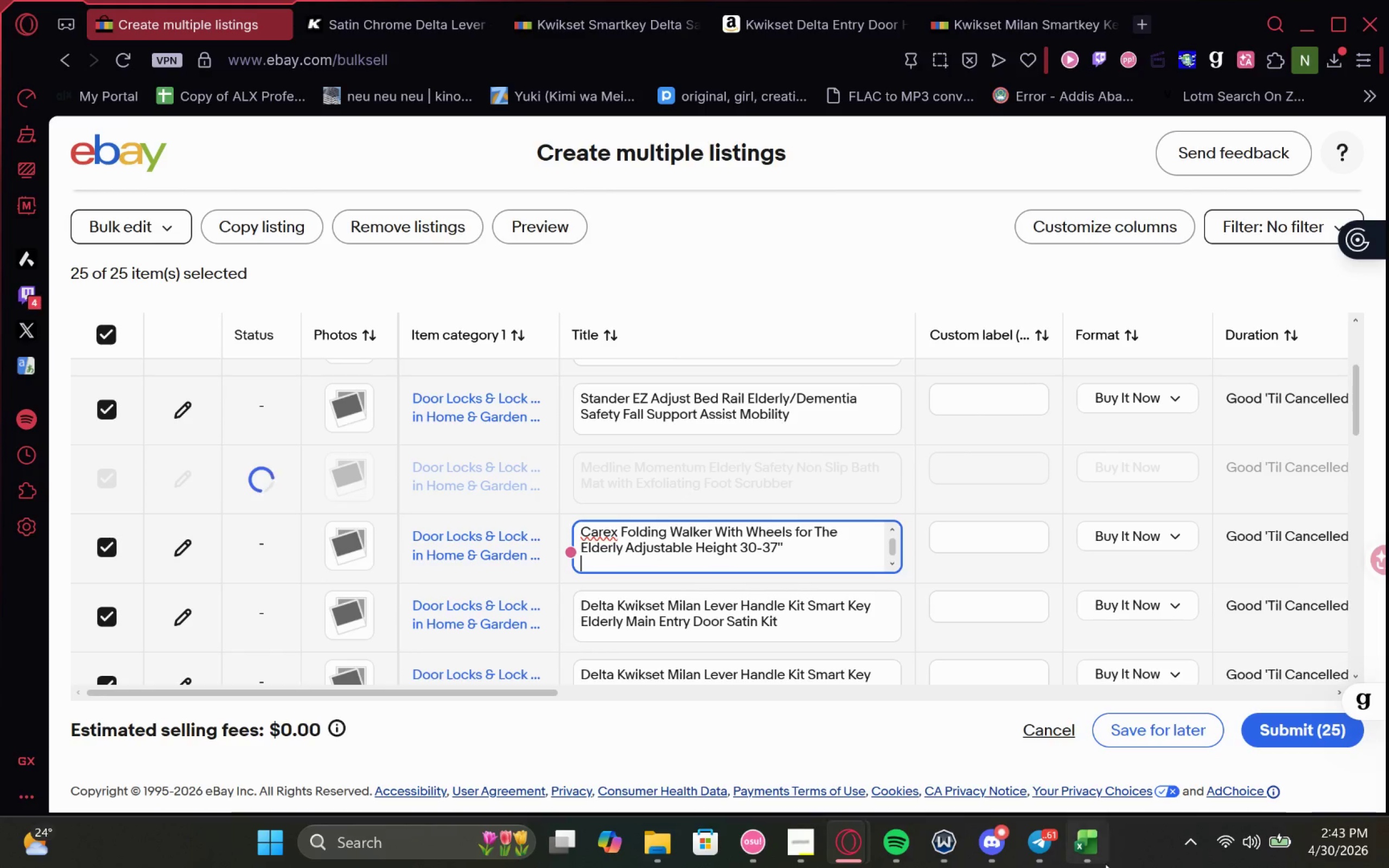 
left_click([1107, 755])
 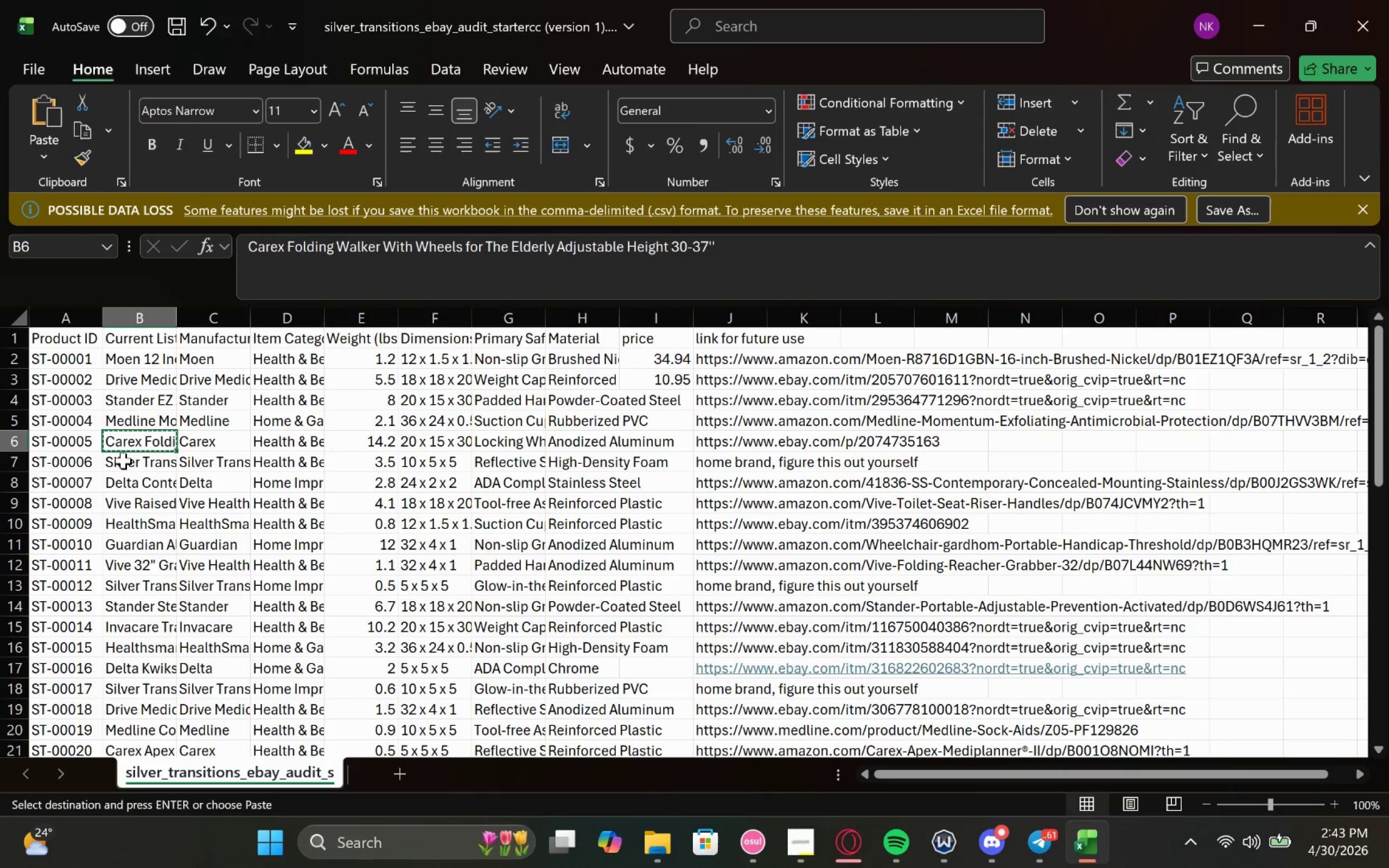 
left_click([122, 461])
 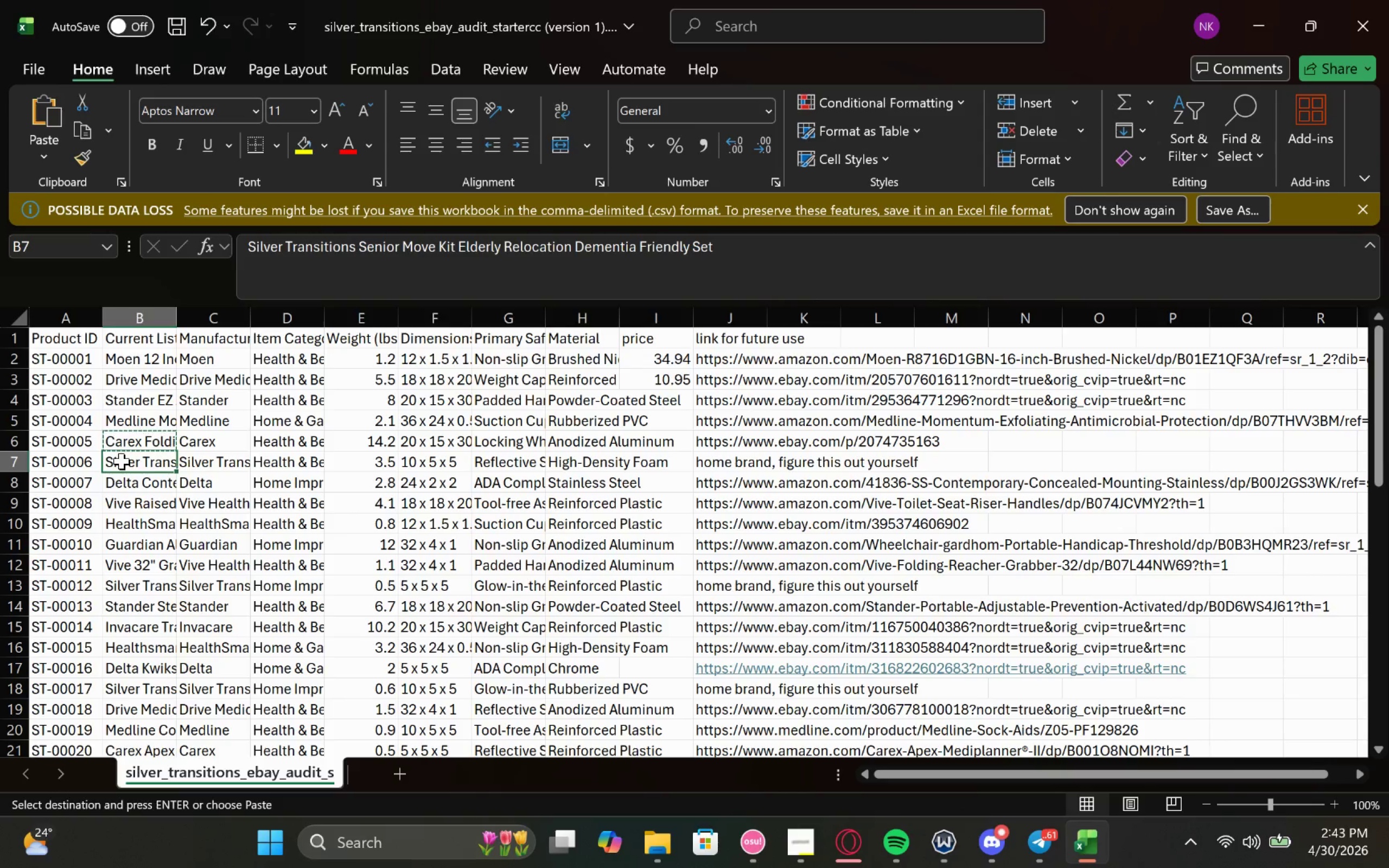 
key(Control+C)
 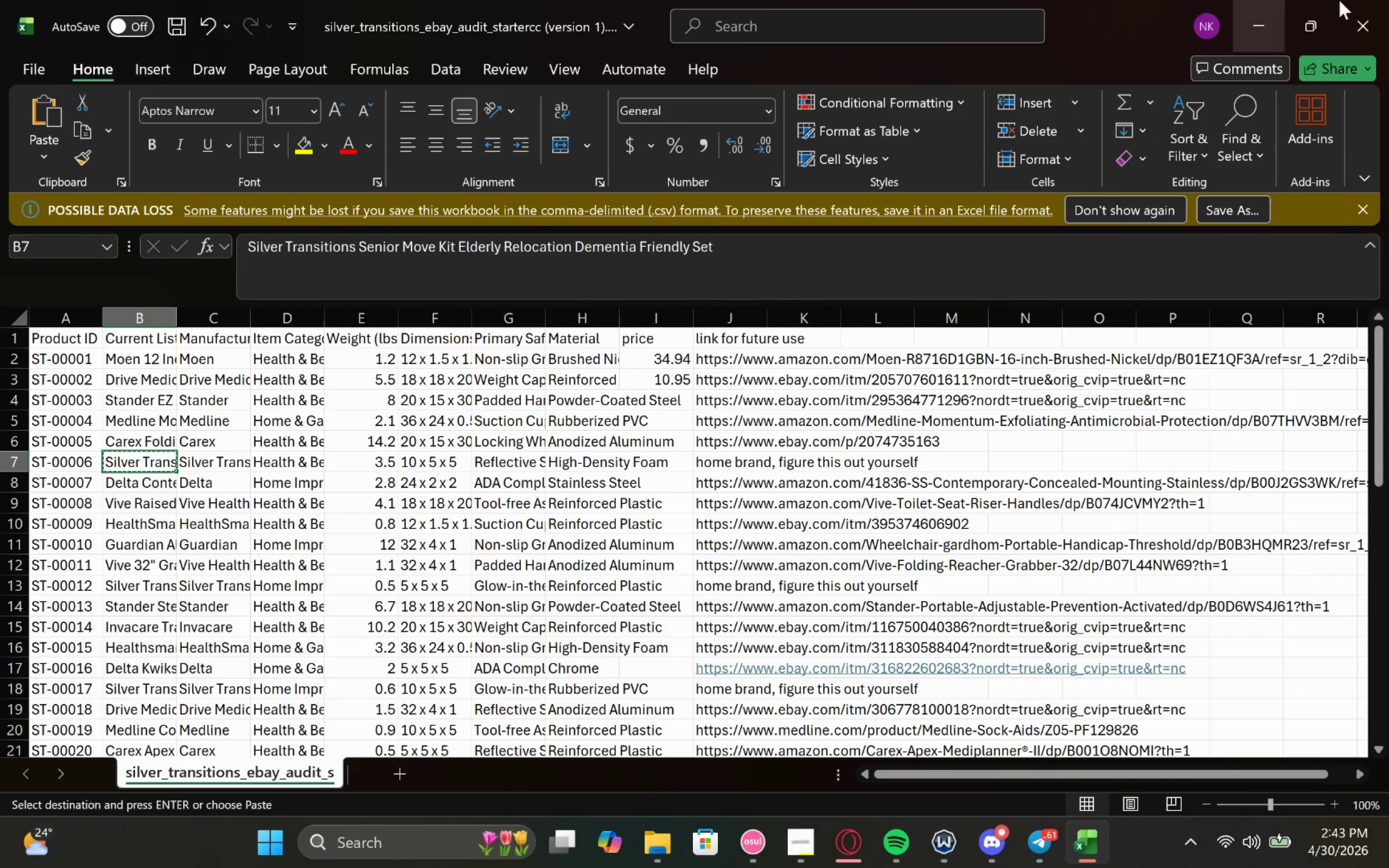 
left_click([1248, 25])
 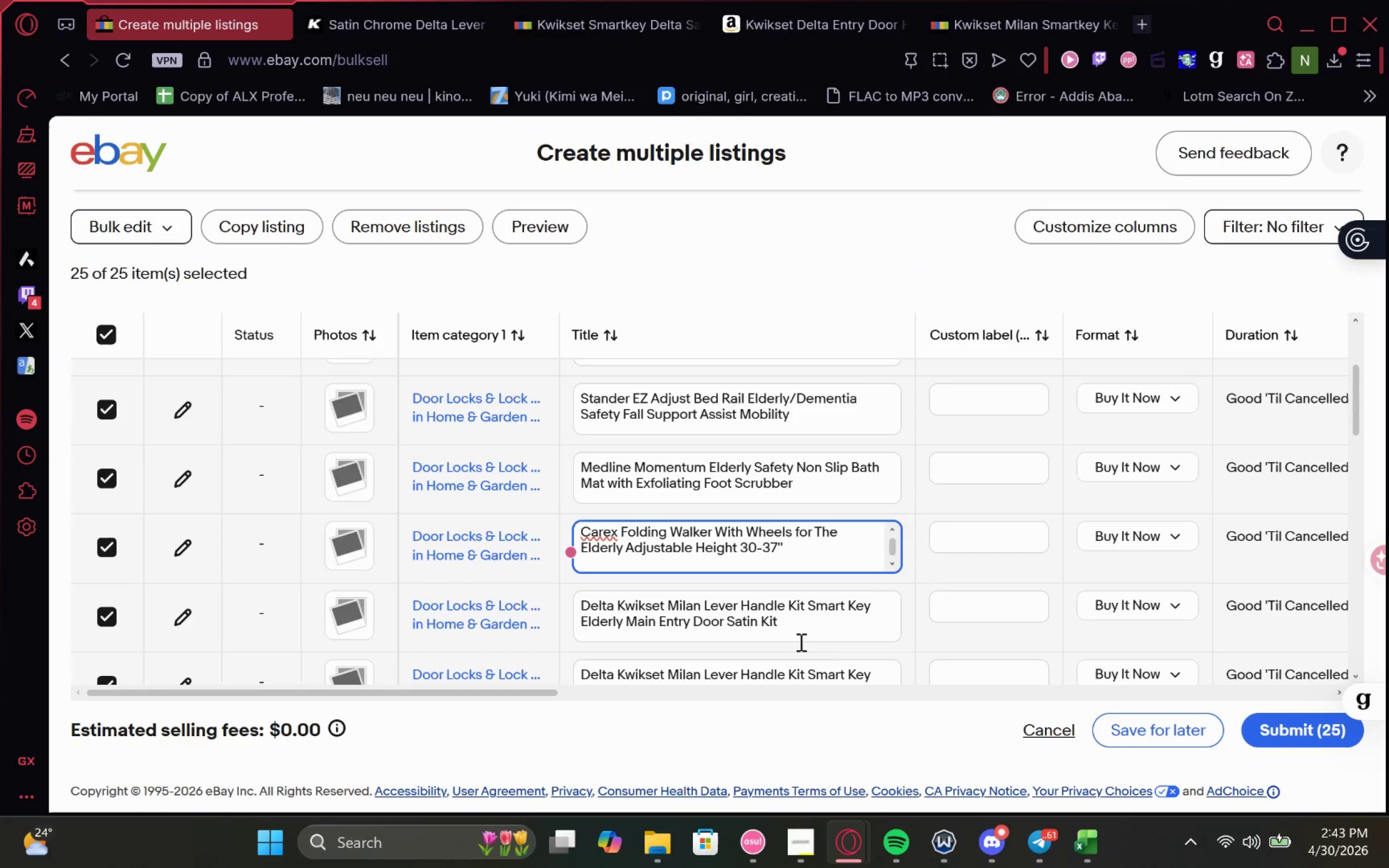 
left_click_drag(start_coordinate=[804, 634], to_coordinate=[569, 605])
 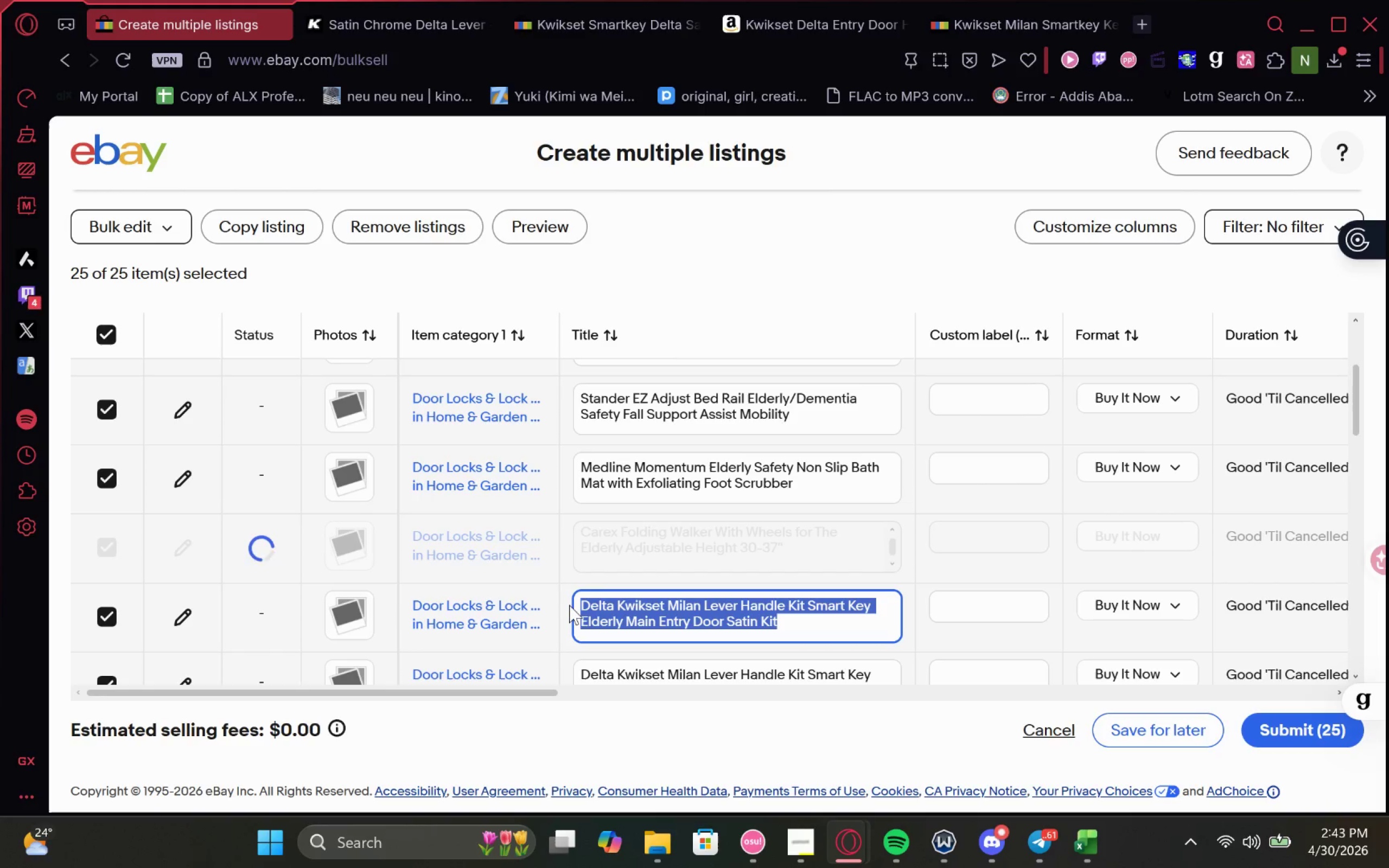 
key(Control+V)
 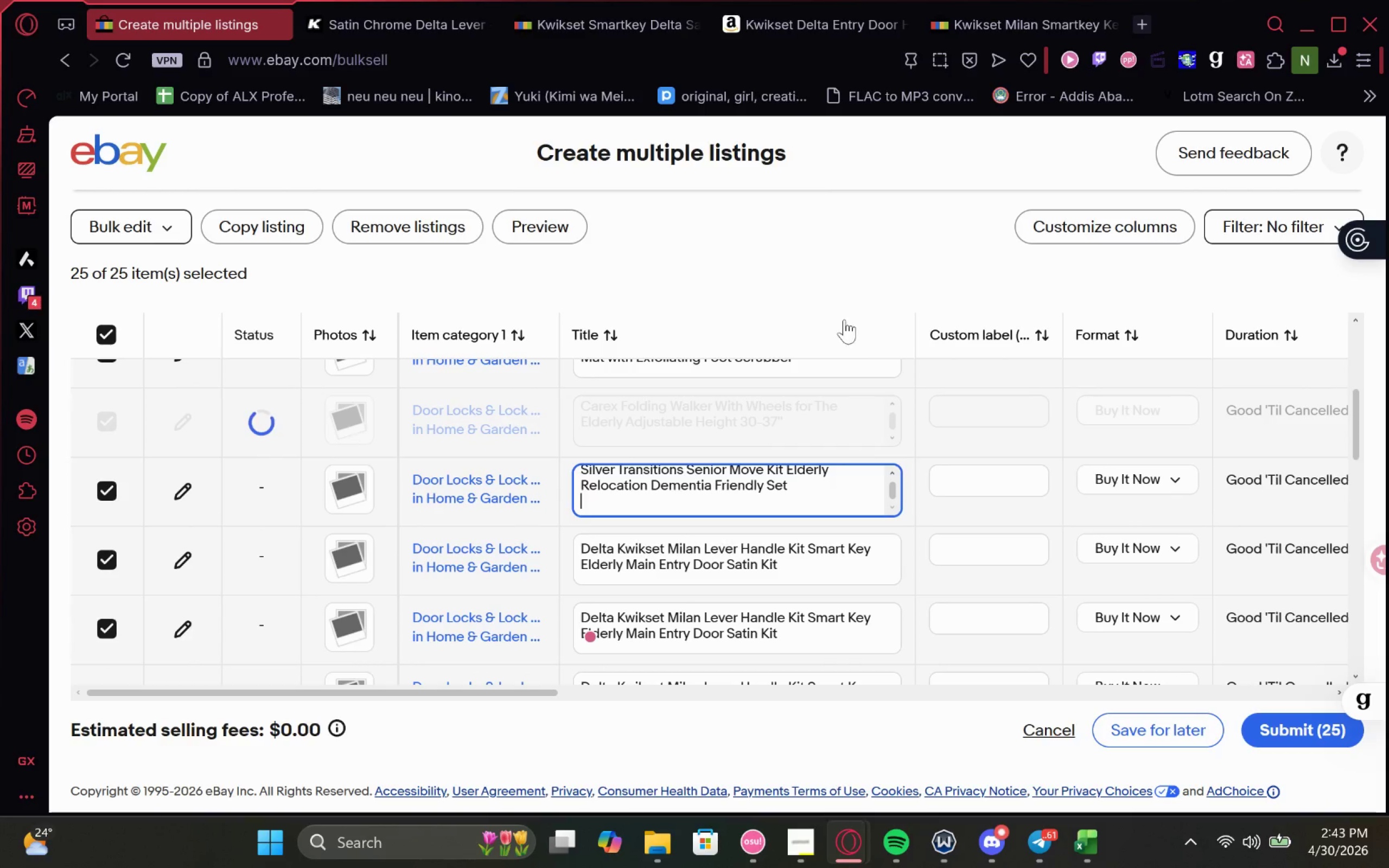 
wait(6.3)
 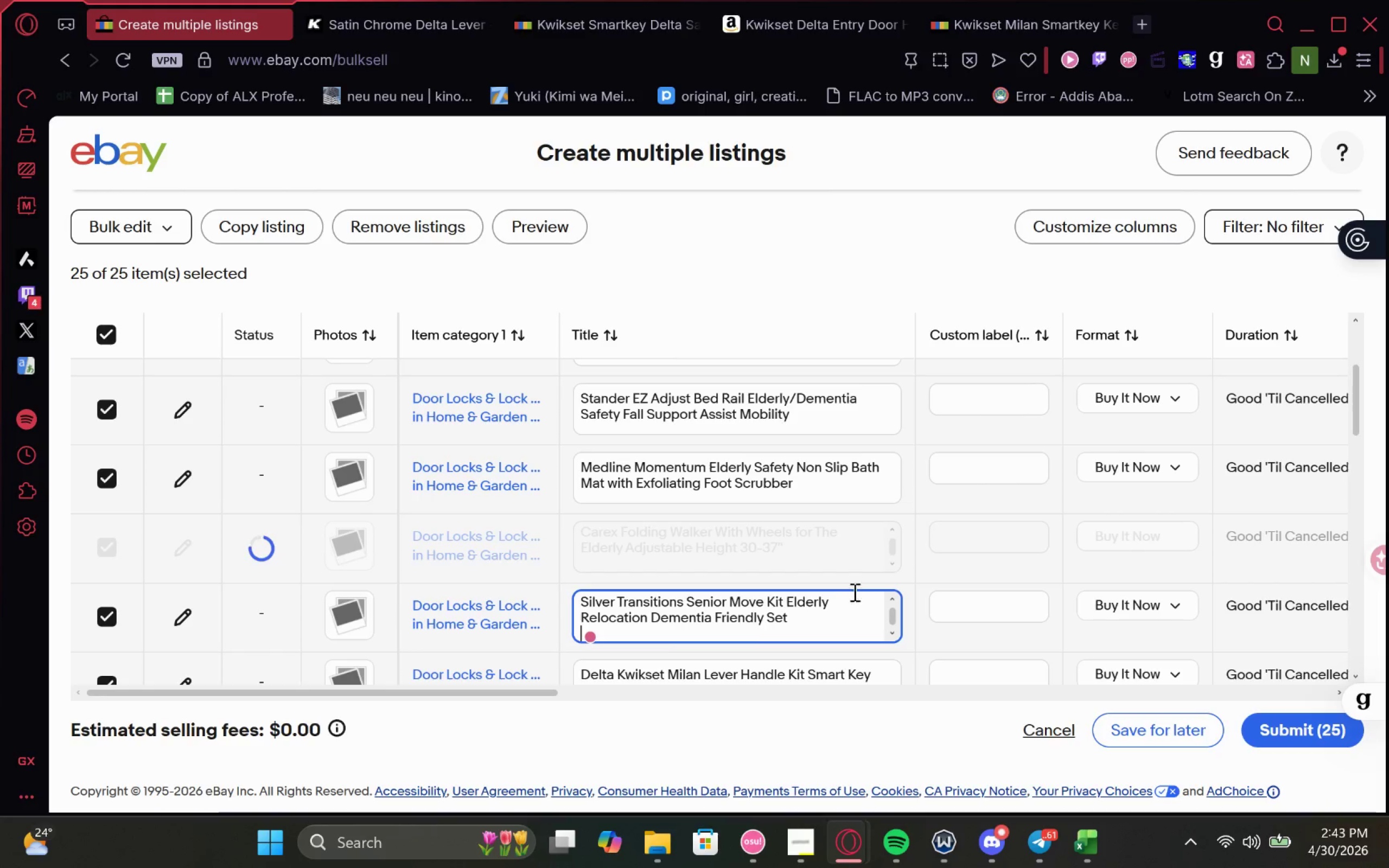 
left_click([849, 726])